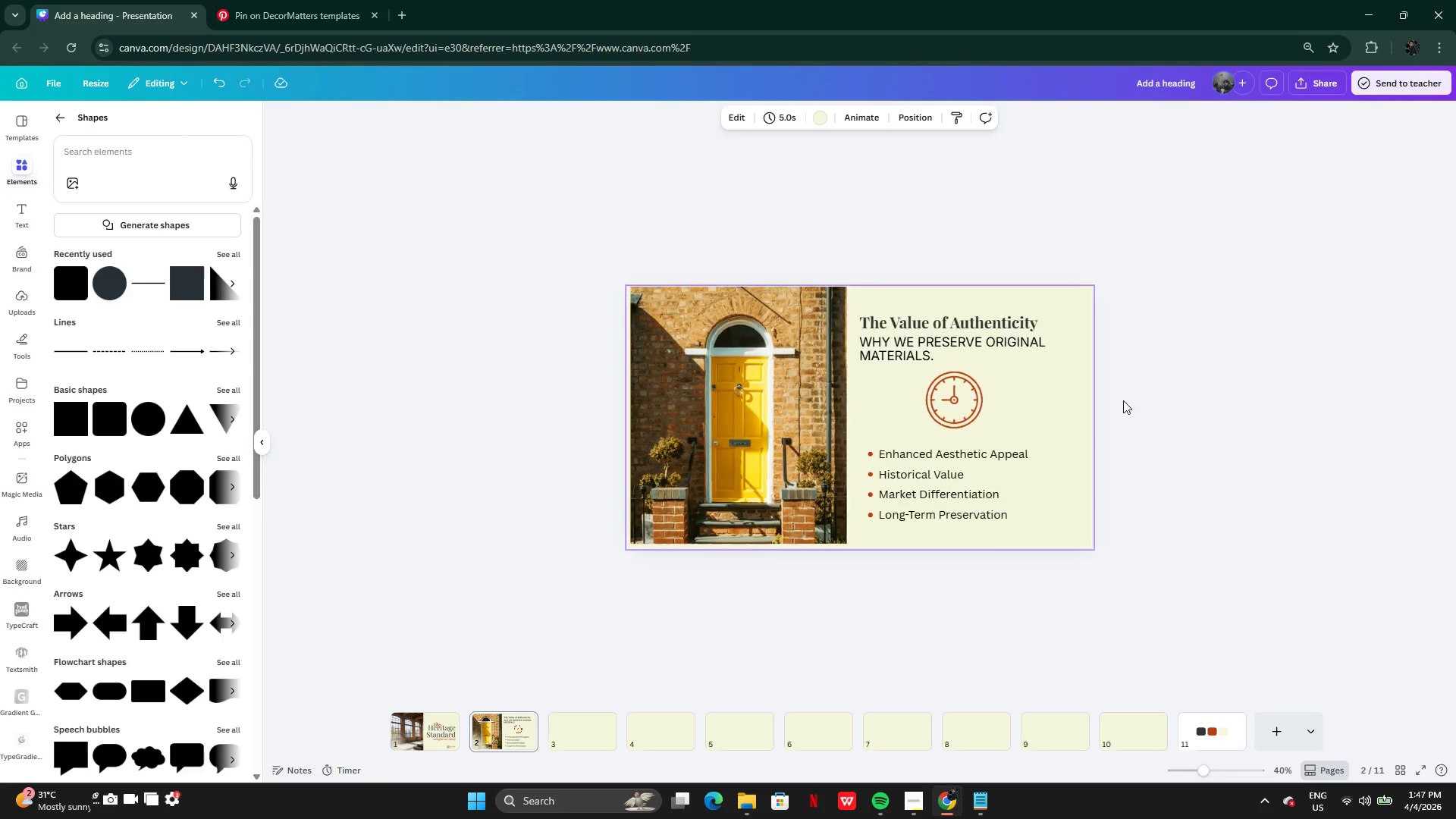 
left_click([1151, 402])
 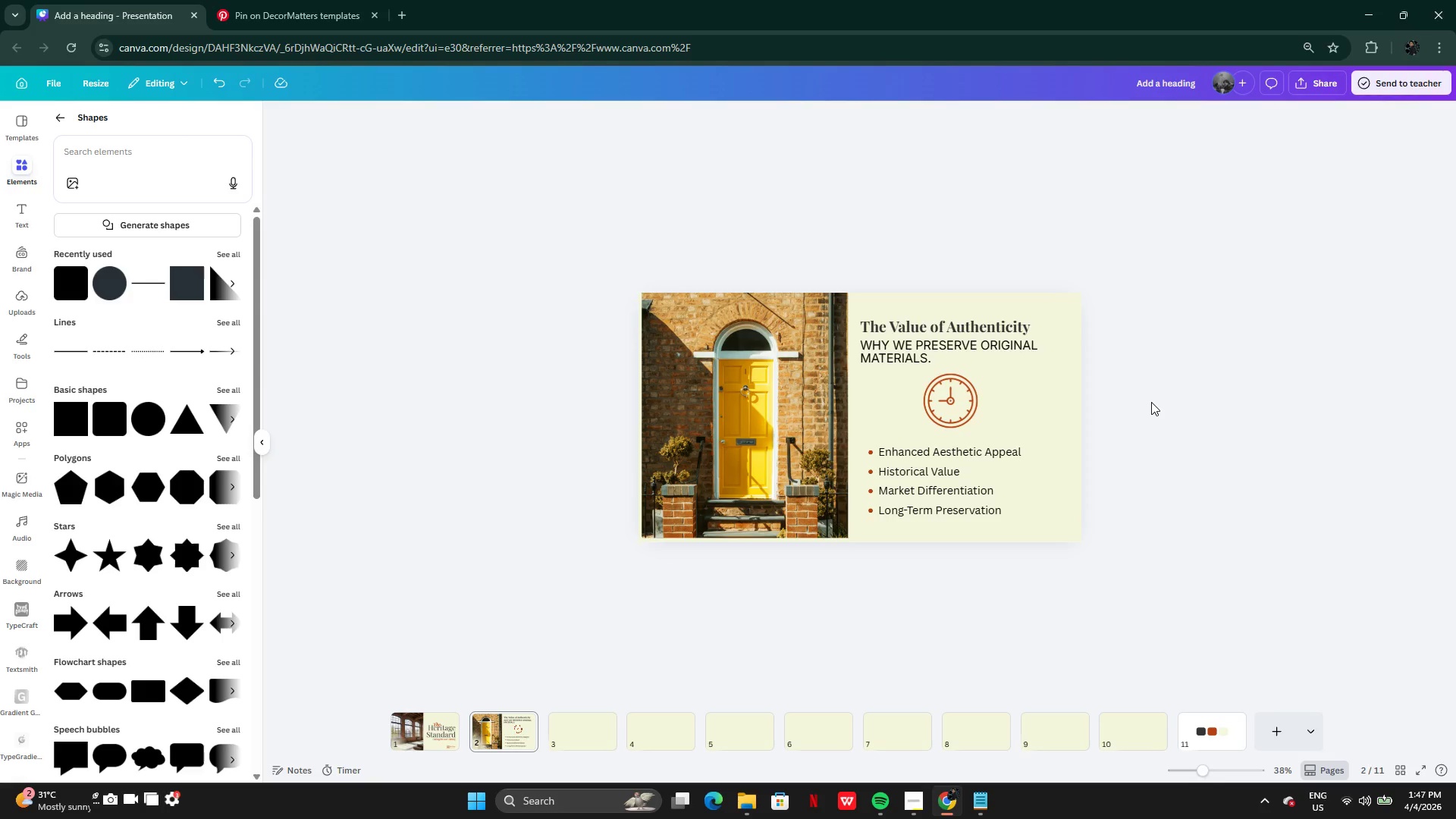 
wait(13.03)
 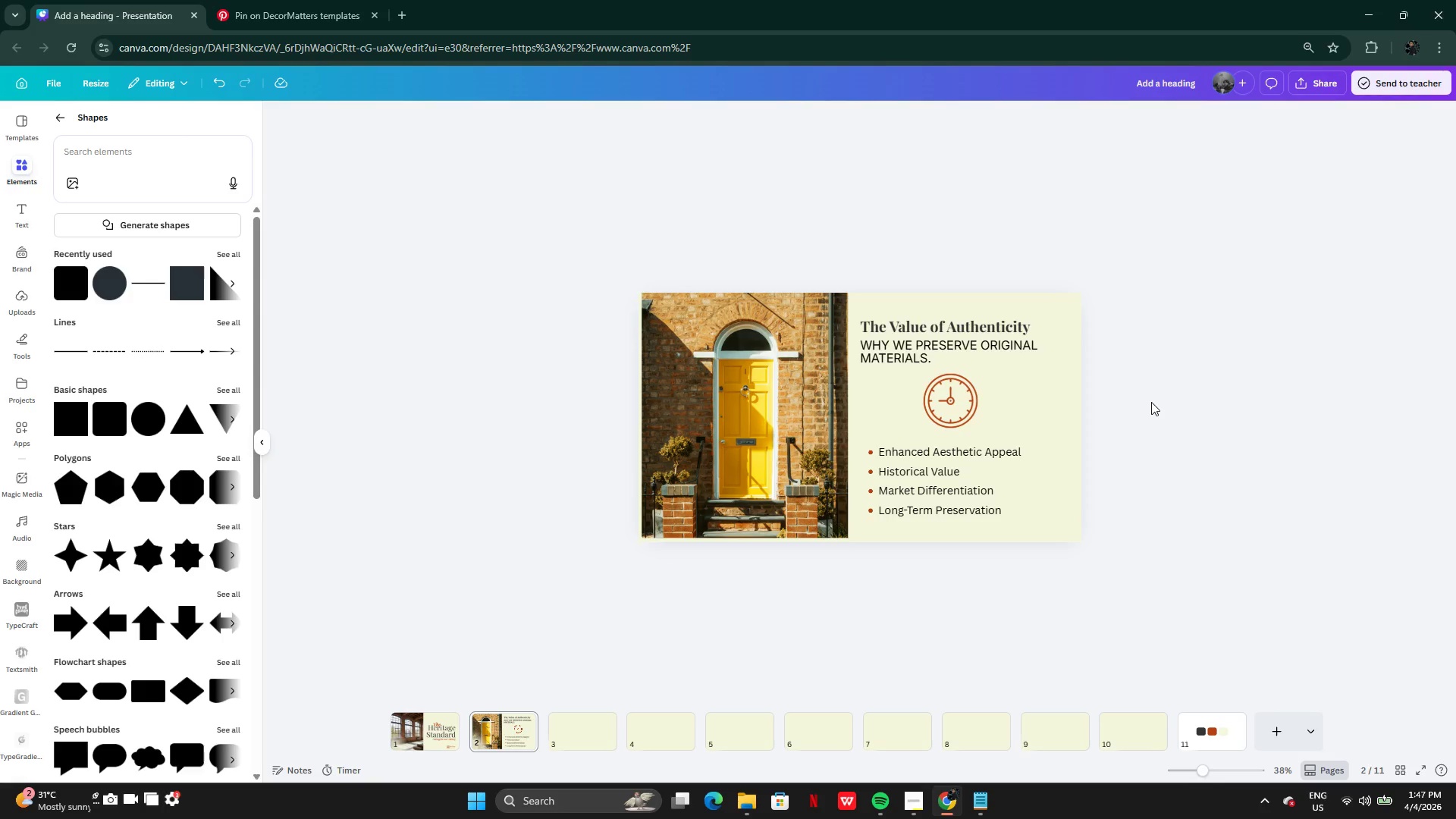 
left_click([596, 723])
 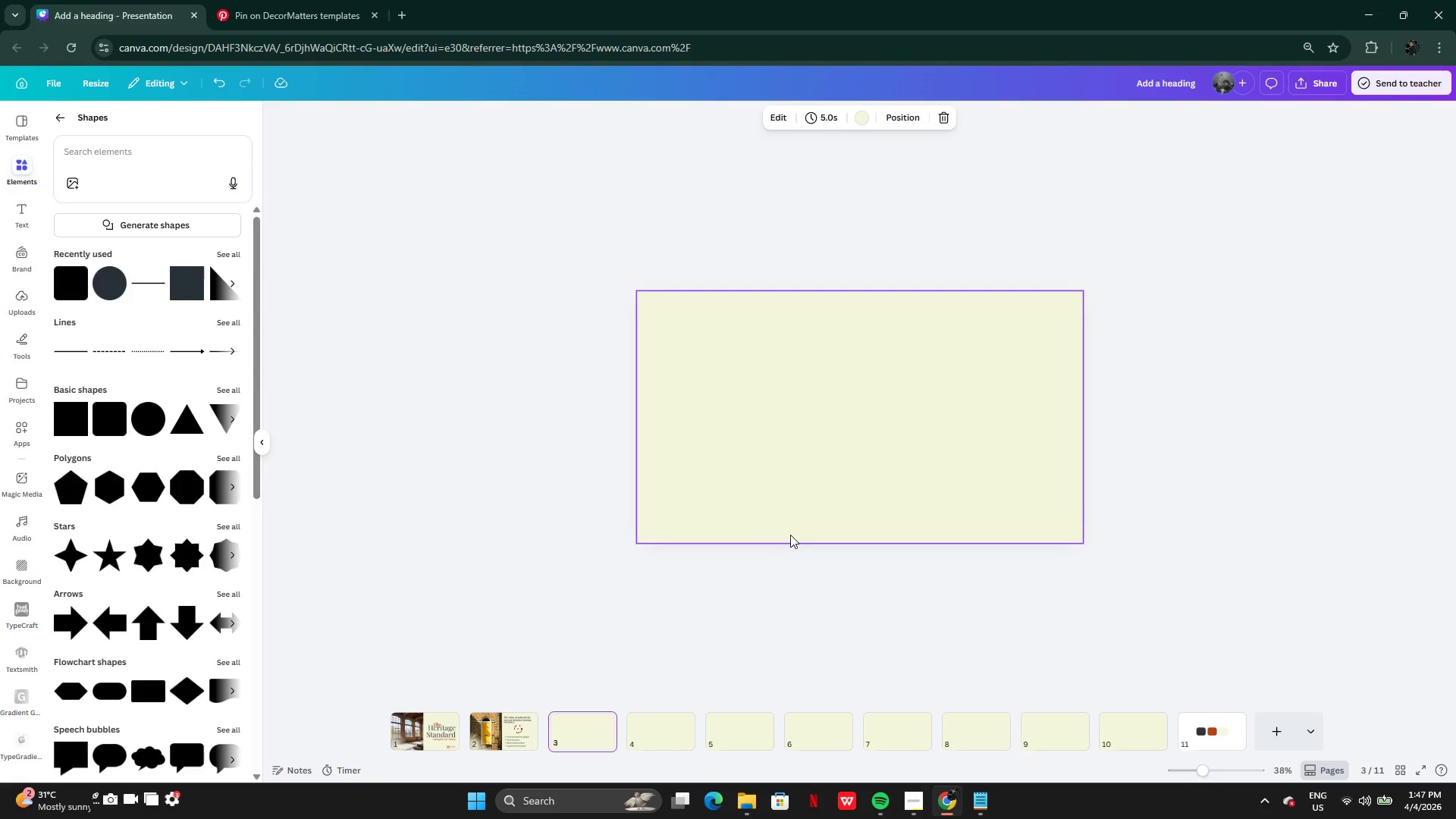 
wait(8.76)
 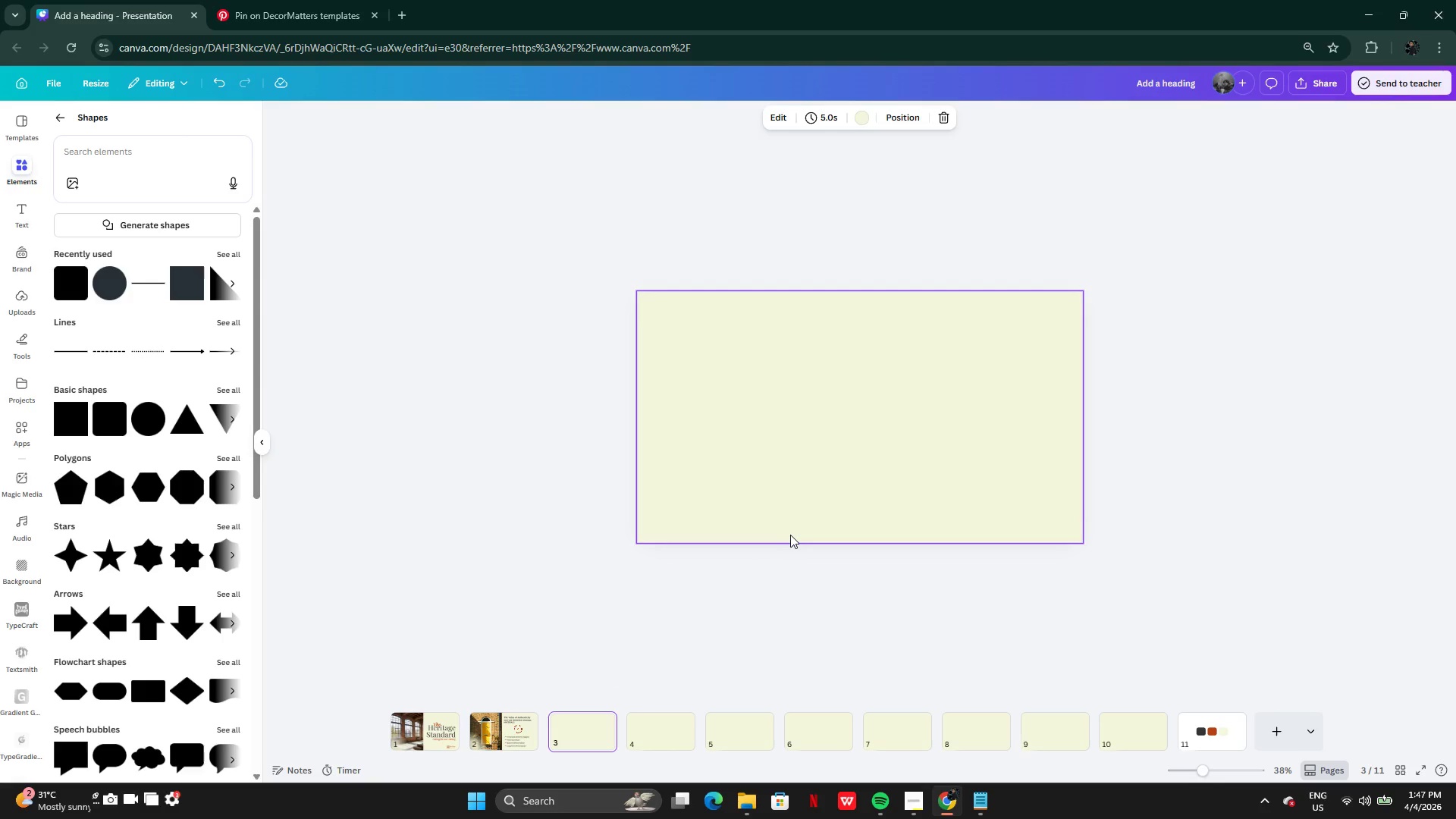 
left_click([61, 130])
 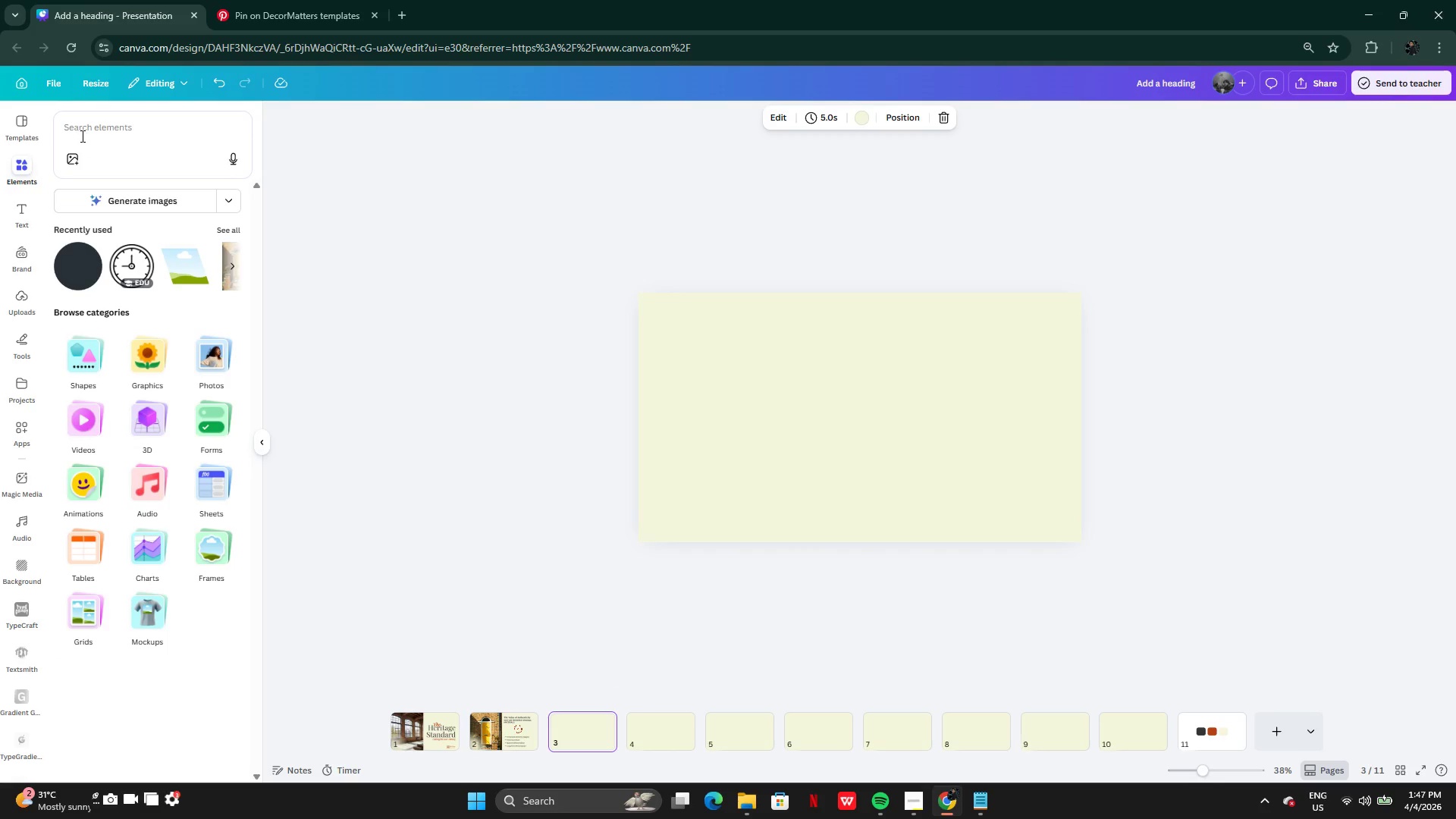 
left_click([82, 134])
 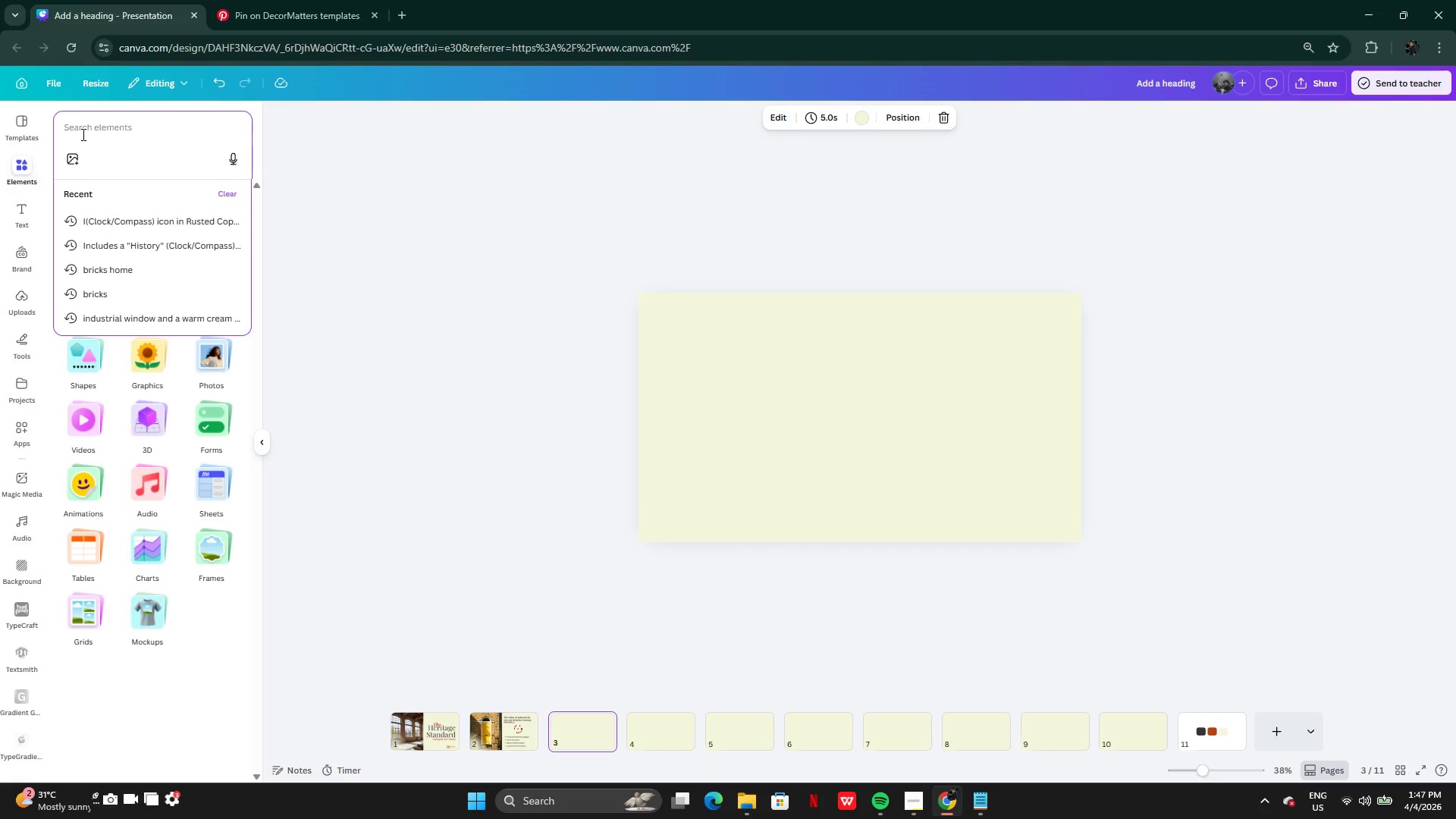 
type(bricks)
 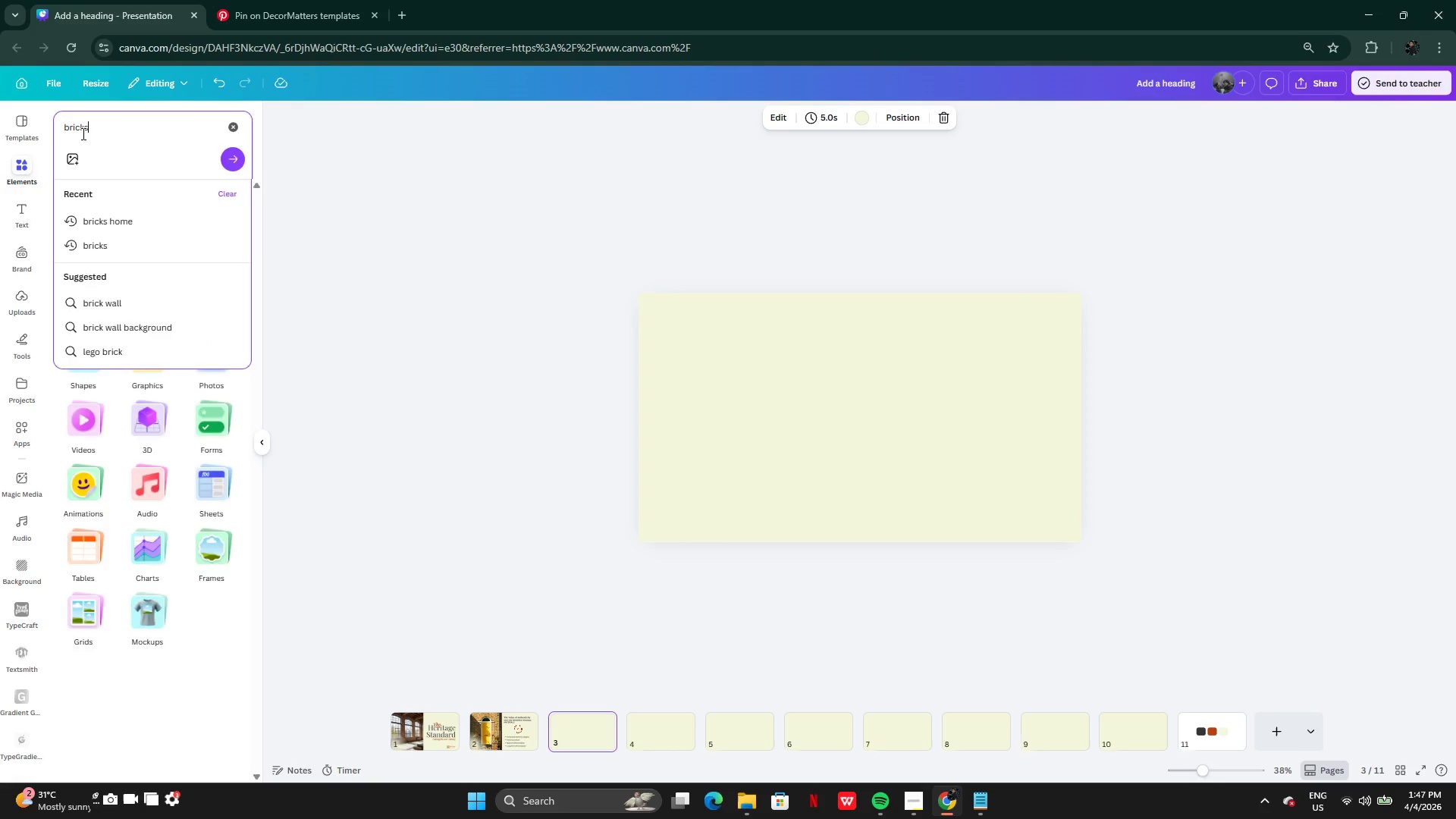 
key(Enter)
 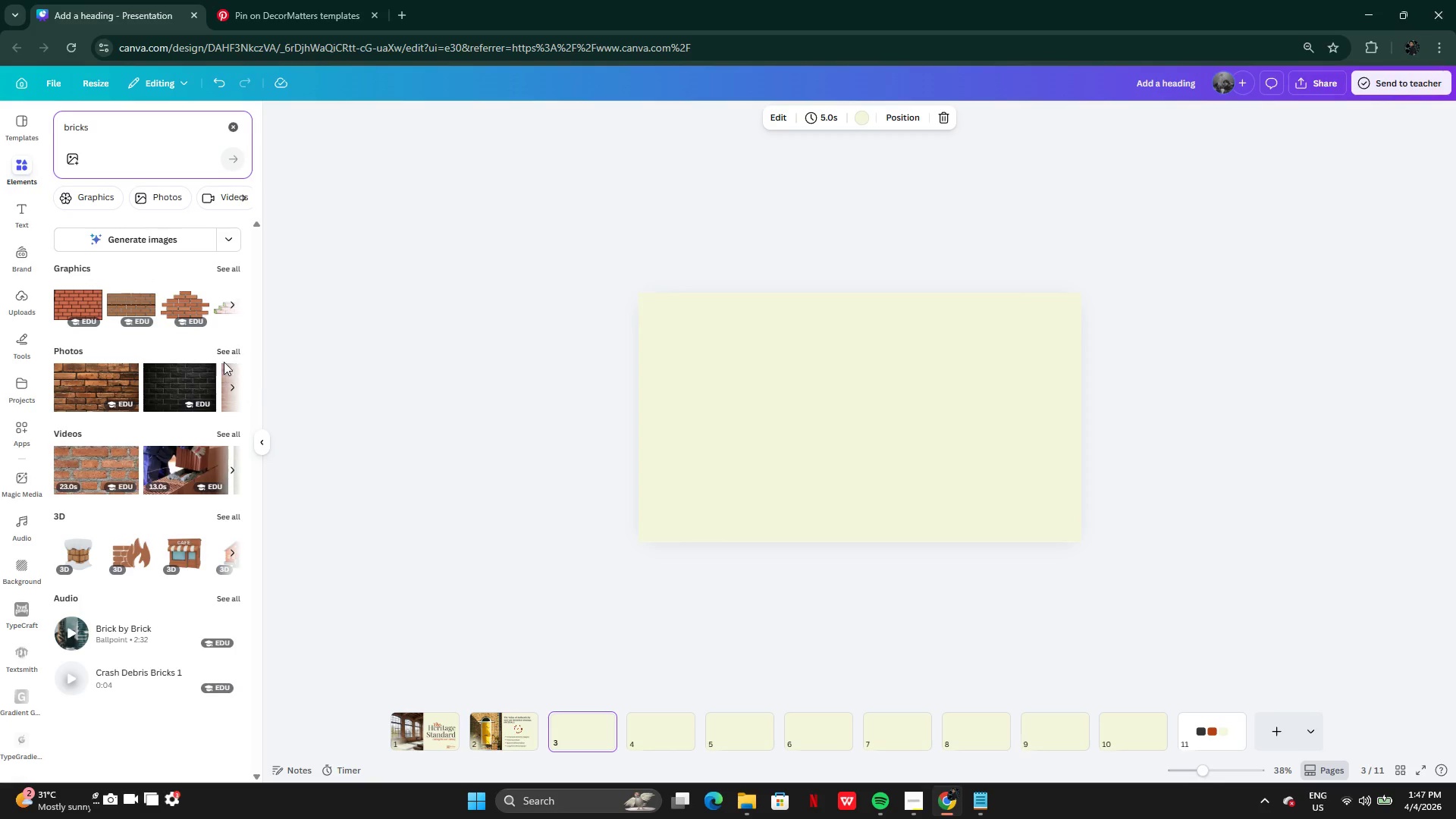 
left_click([224, 340])
 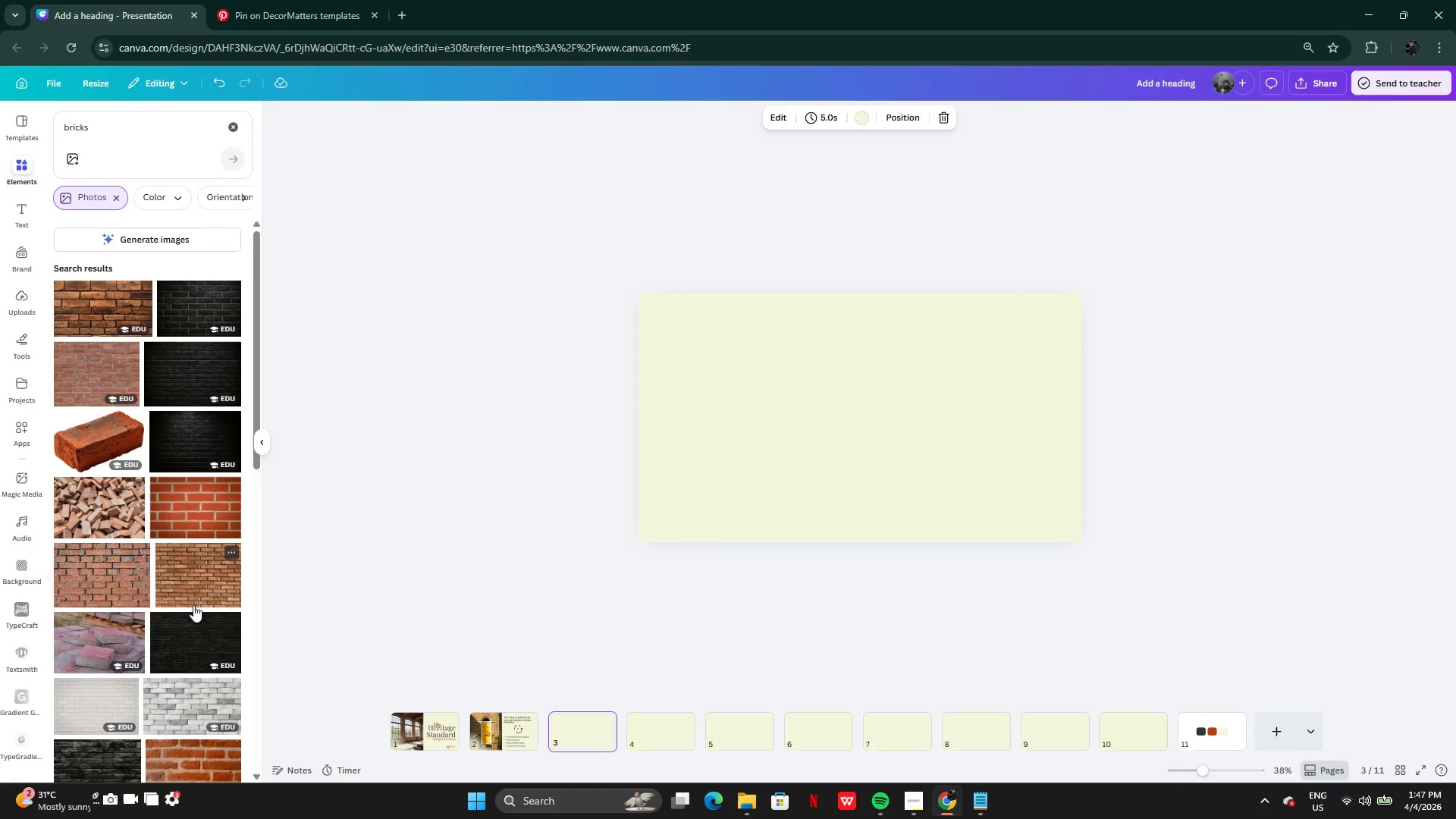 
wait(8.25)
 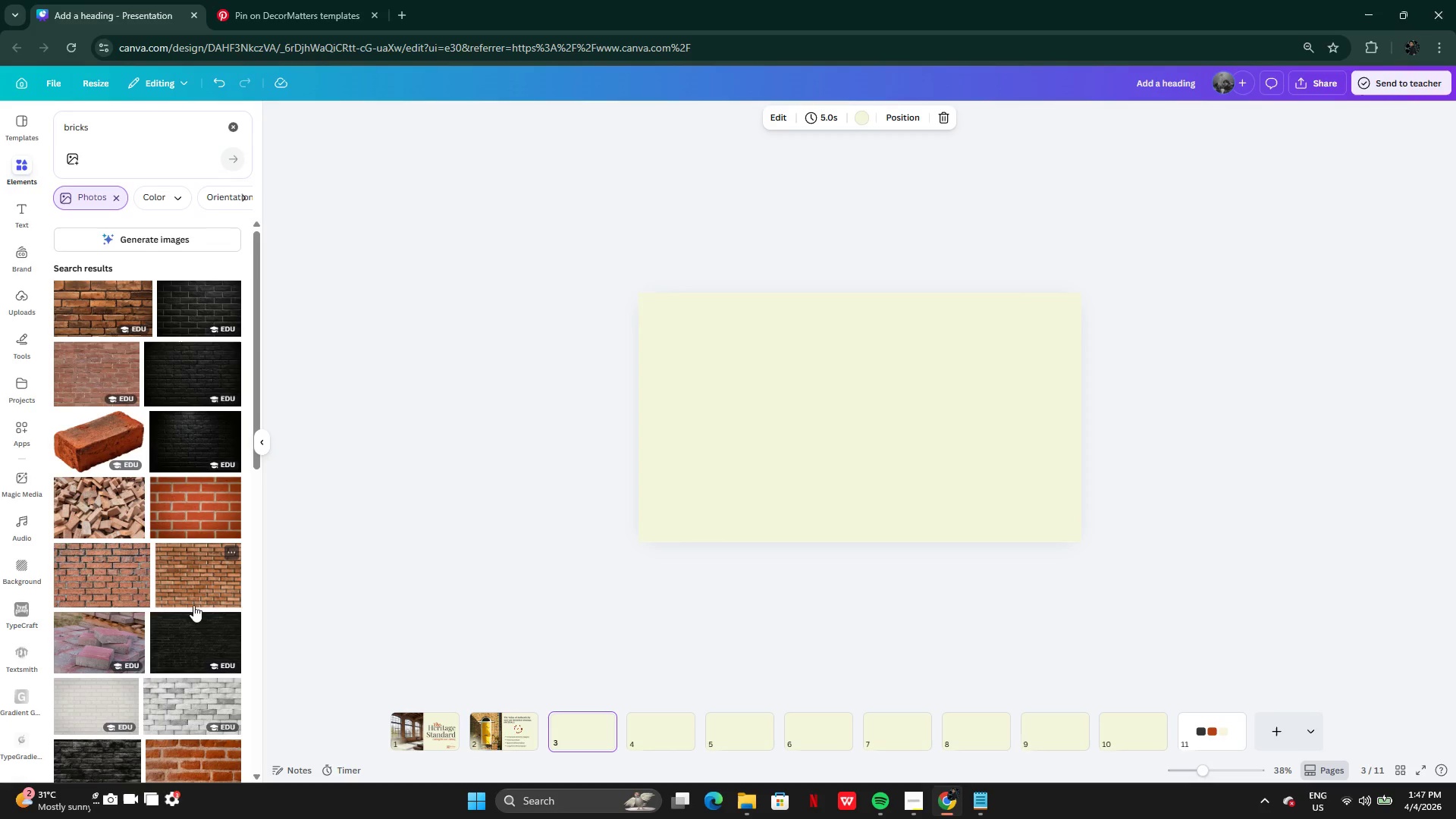 
left_click([196, 478])
 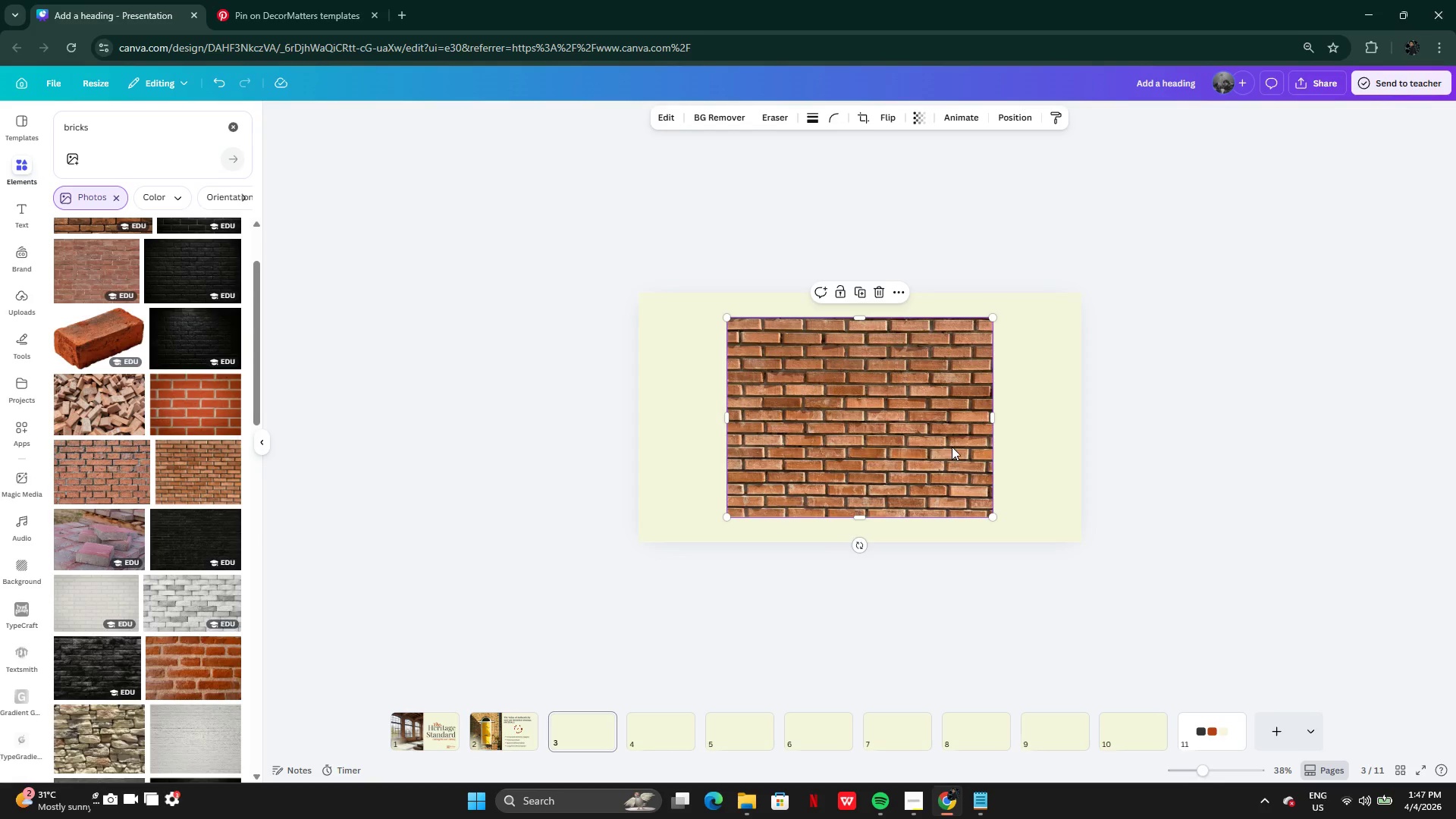 
left_click_drag(start_coordinate=[952, 446], to_coordinate=[857, 425])
 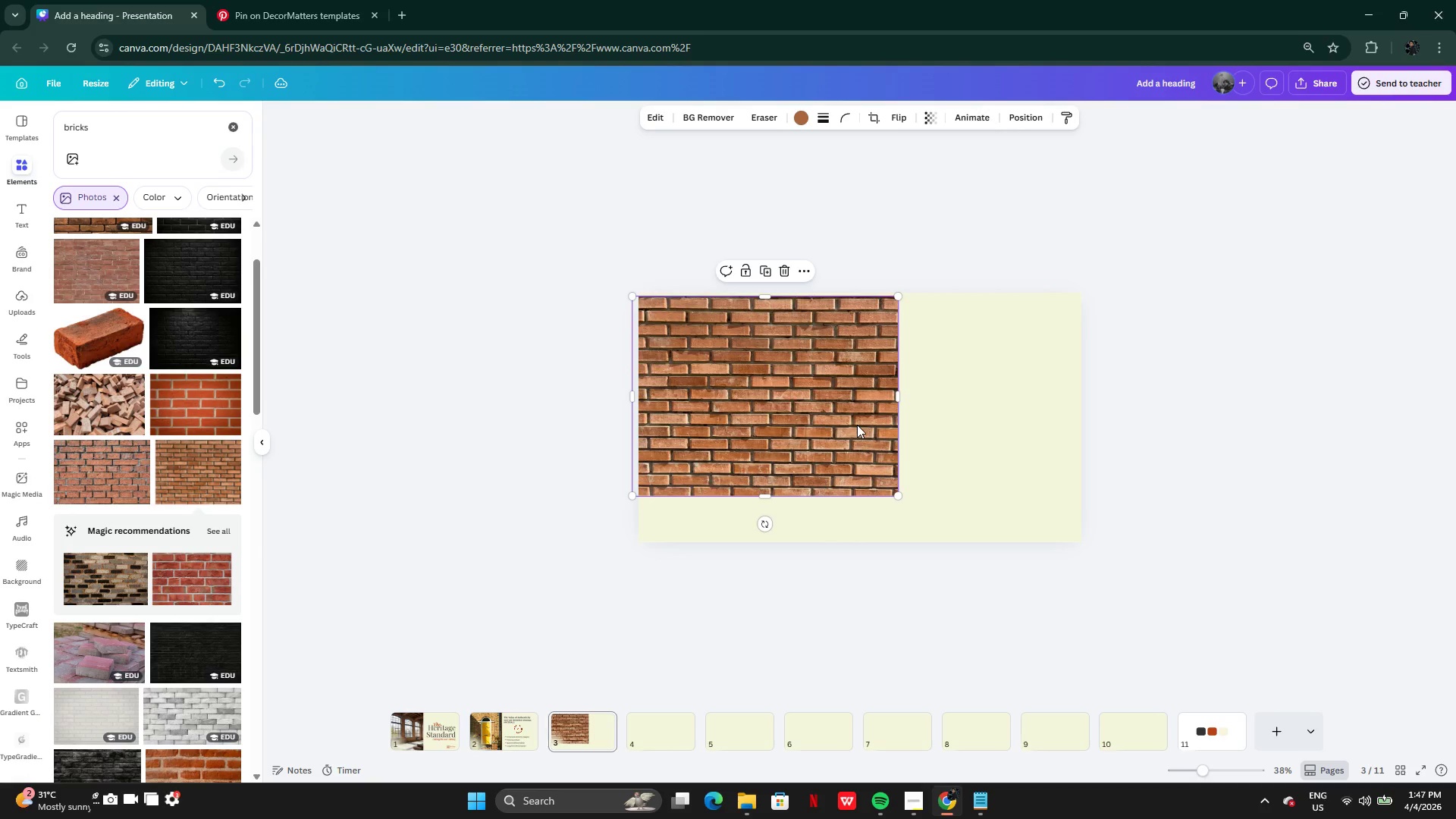 
left_click_drag(start_coordinate=[857, 425], to_coordinate=[864, 422])
 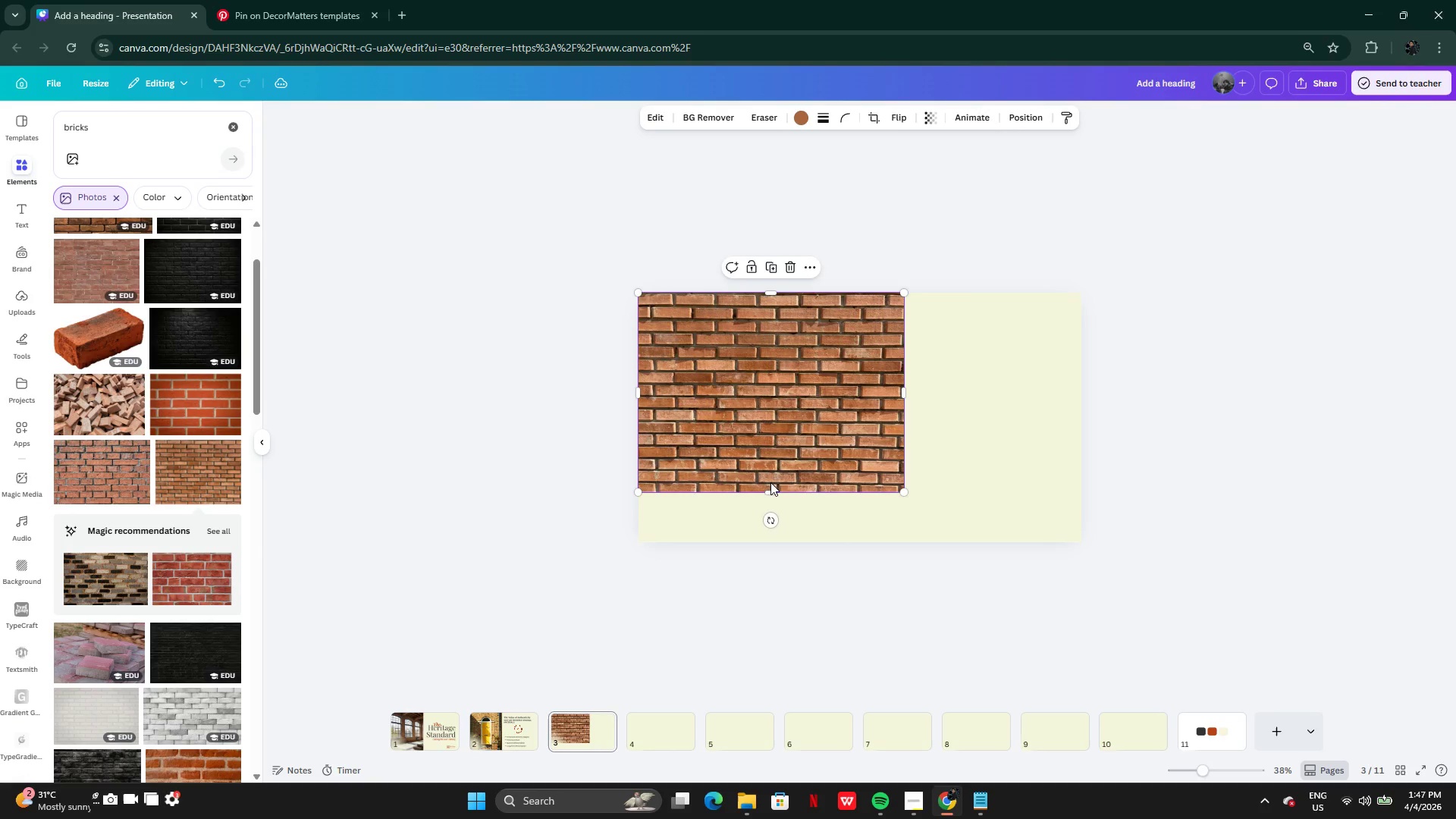 
left_click([770, 482])
 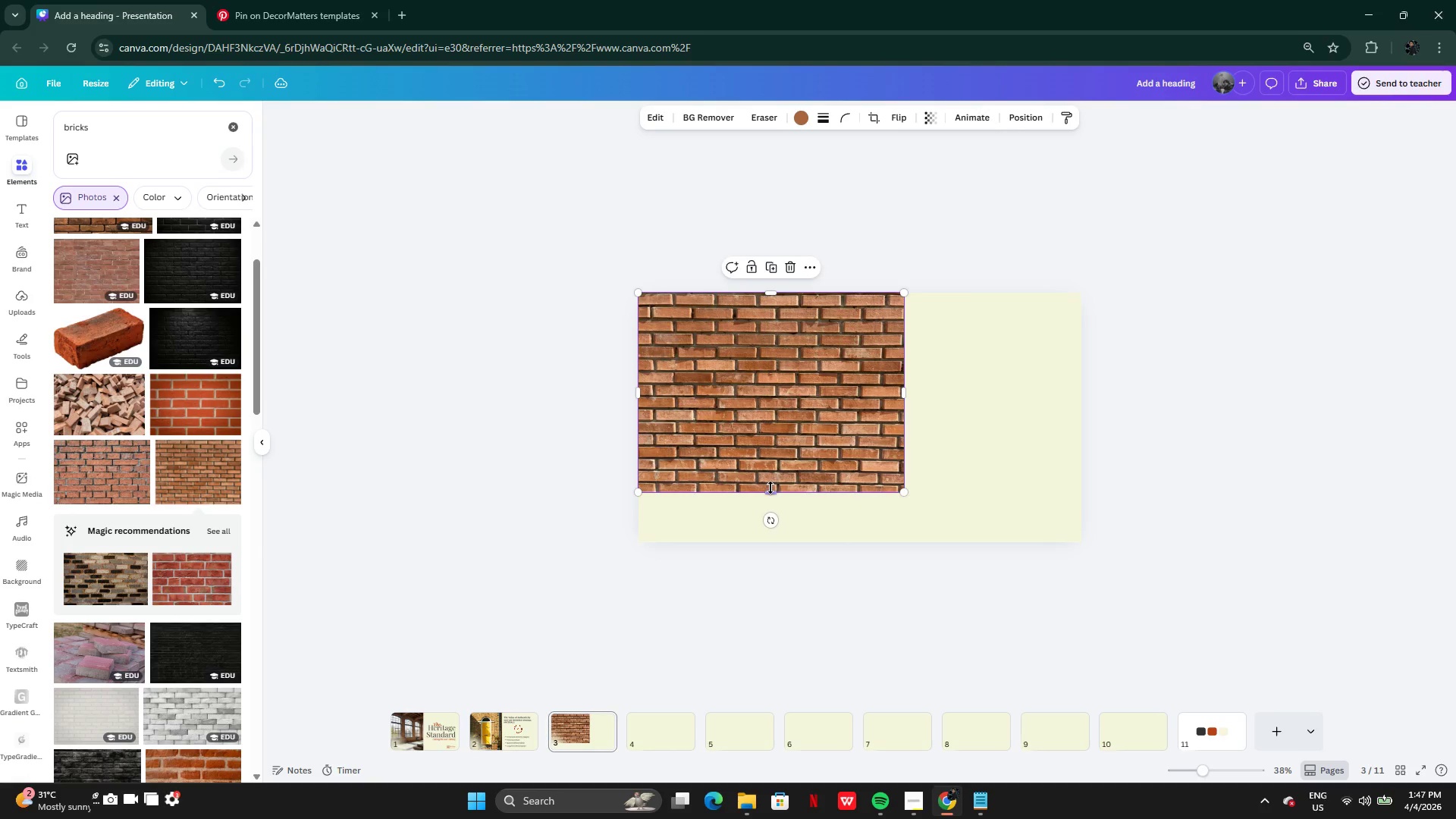 
left_click_drag(start_coordinate=[770, 488], to_coordinate=[775, 540])
 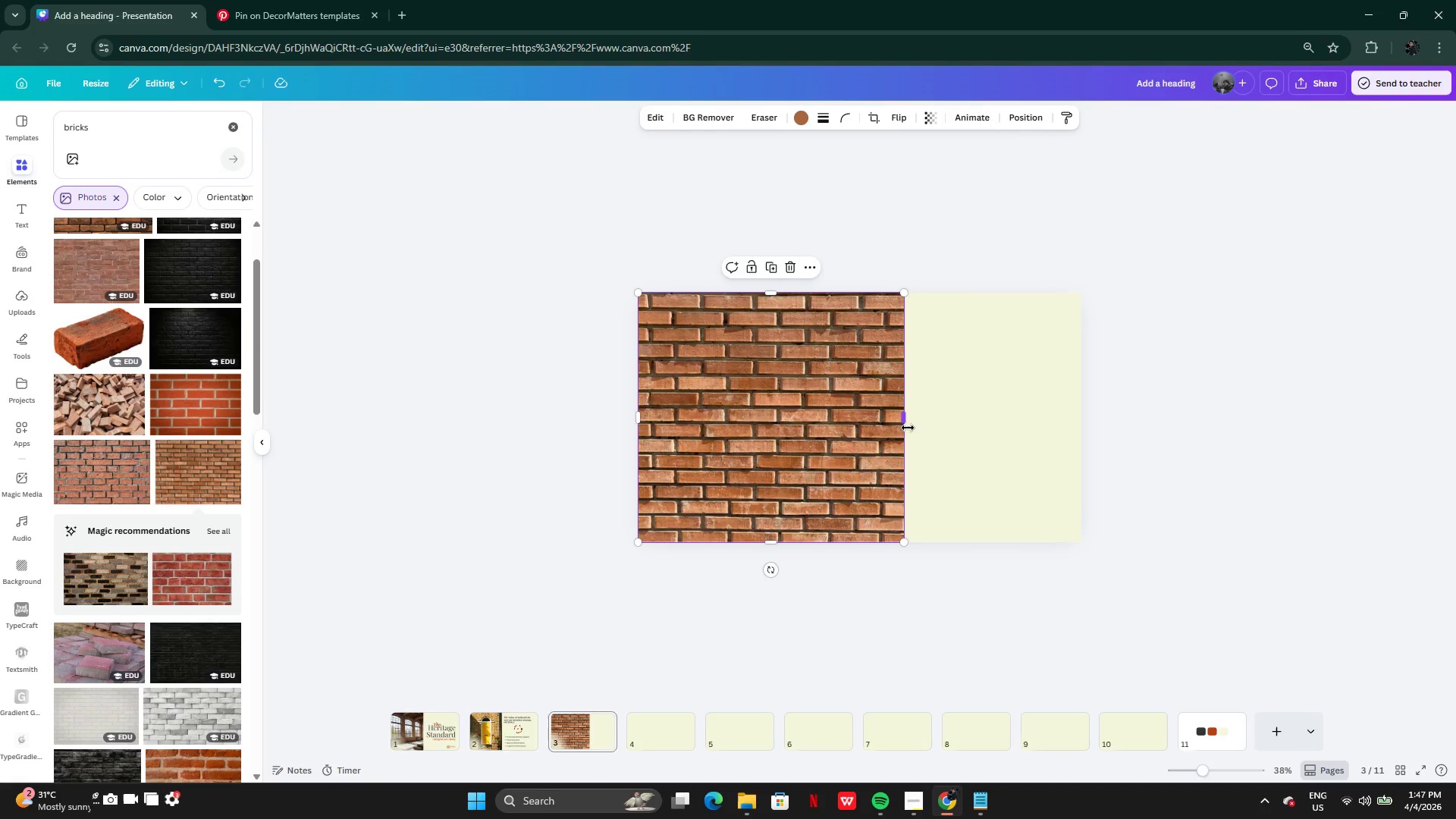 
left_click_drag(start_coordinate=[908, 426], to_coordinate=[861, 416])
 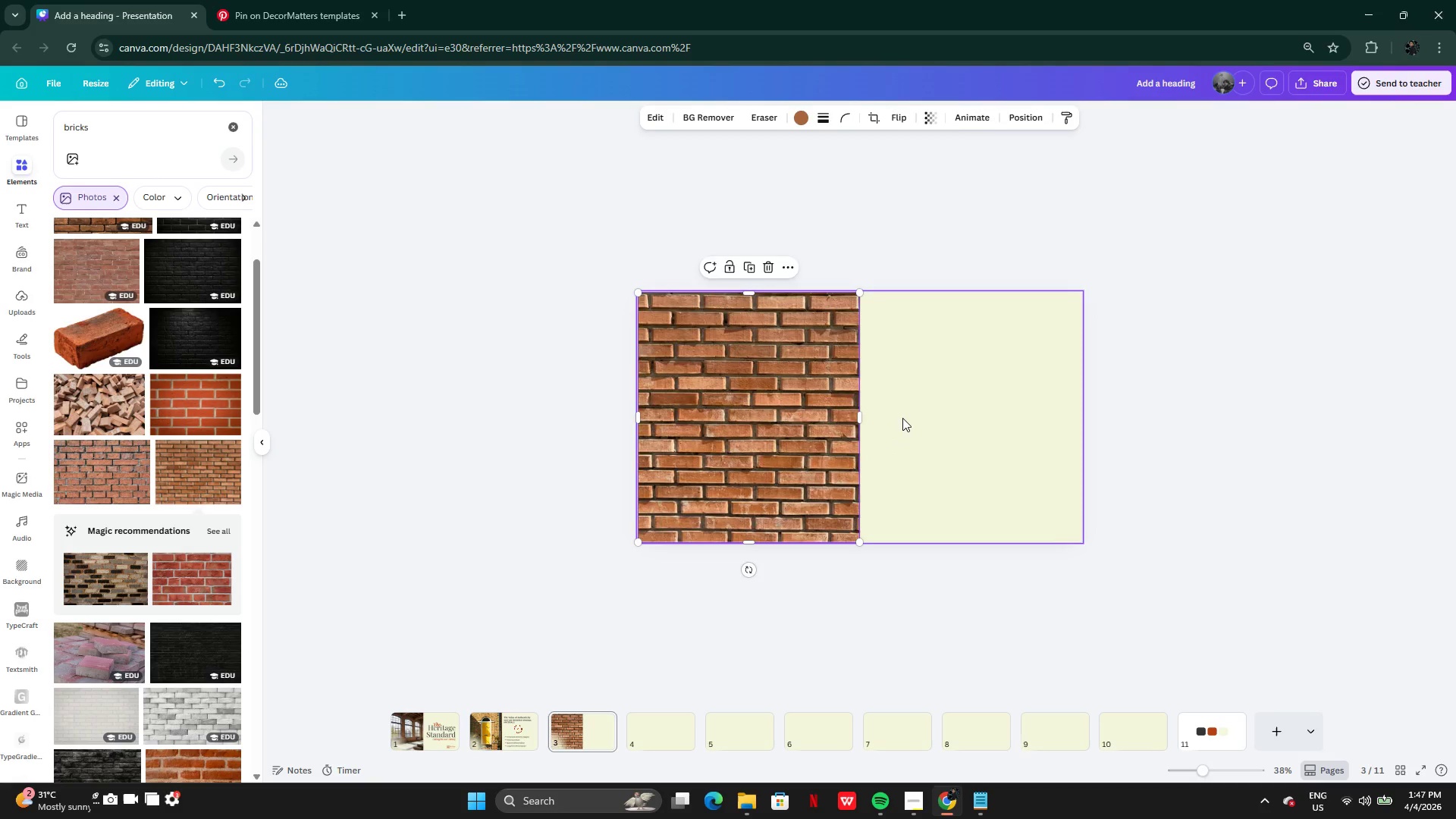 
left_click([902, 418])
 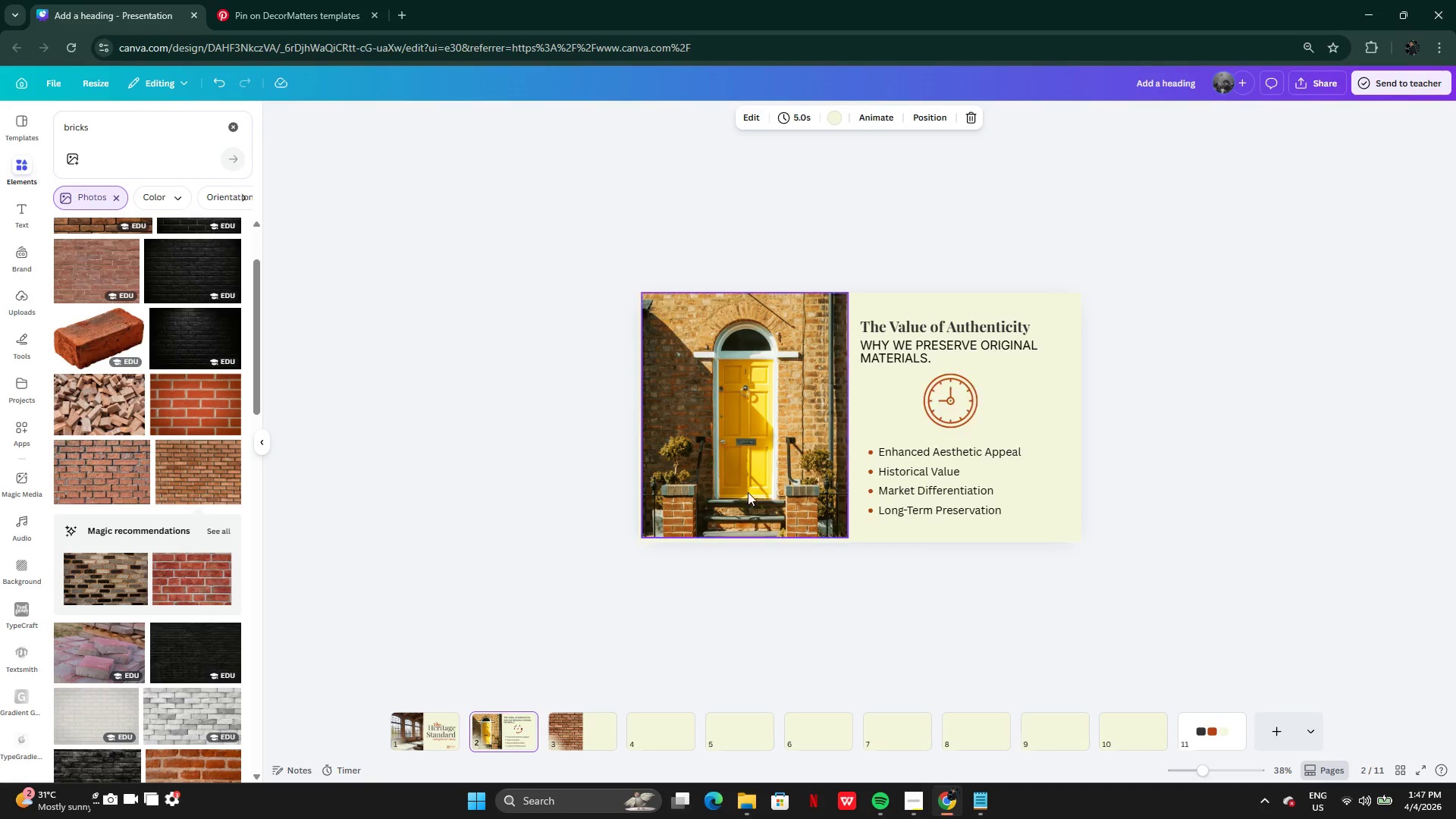 
mouse_move([986, 331])
 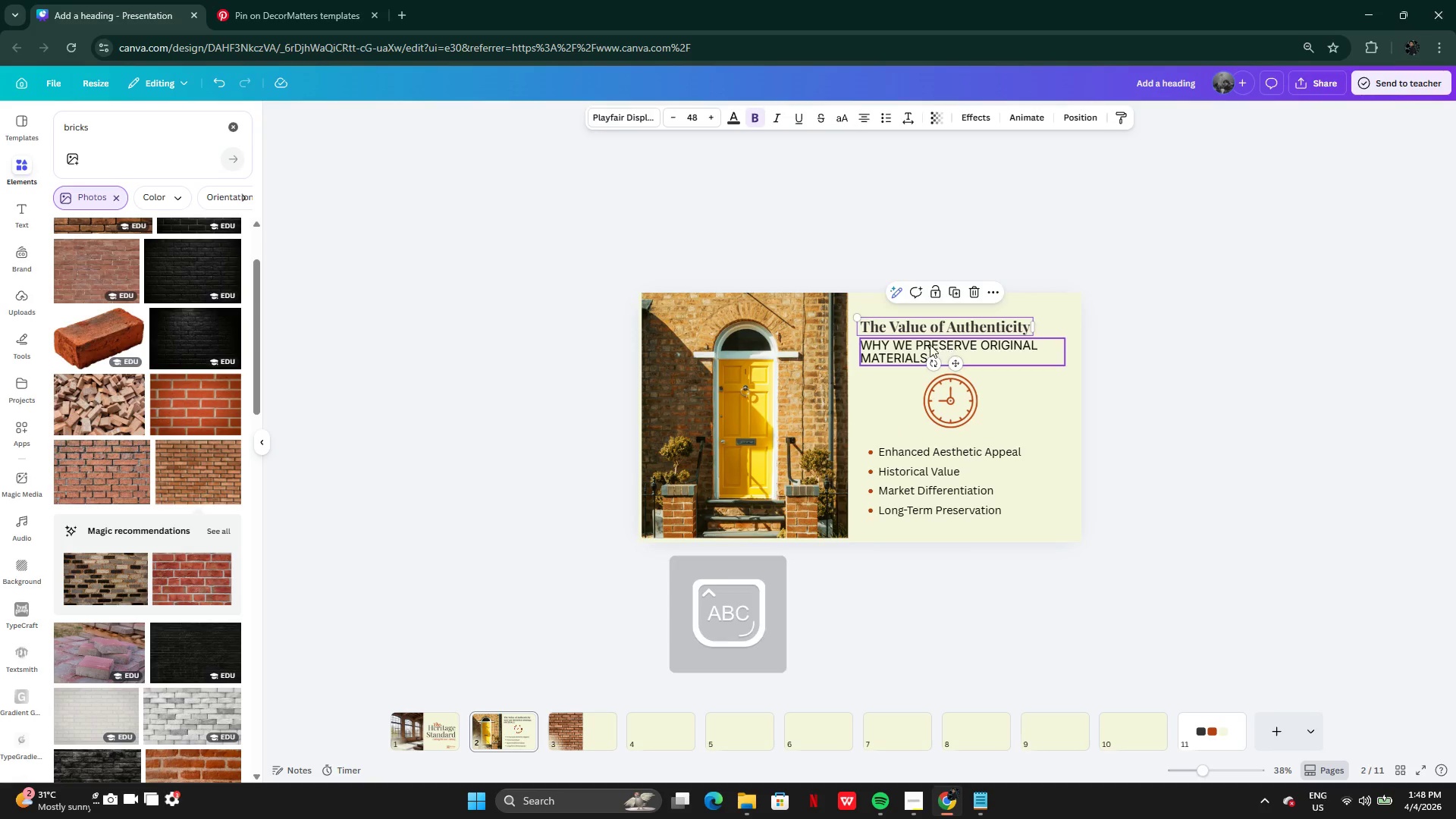 
hold_key(key=CapsLock, duration=0.56)
 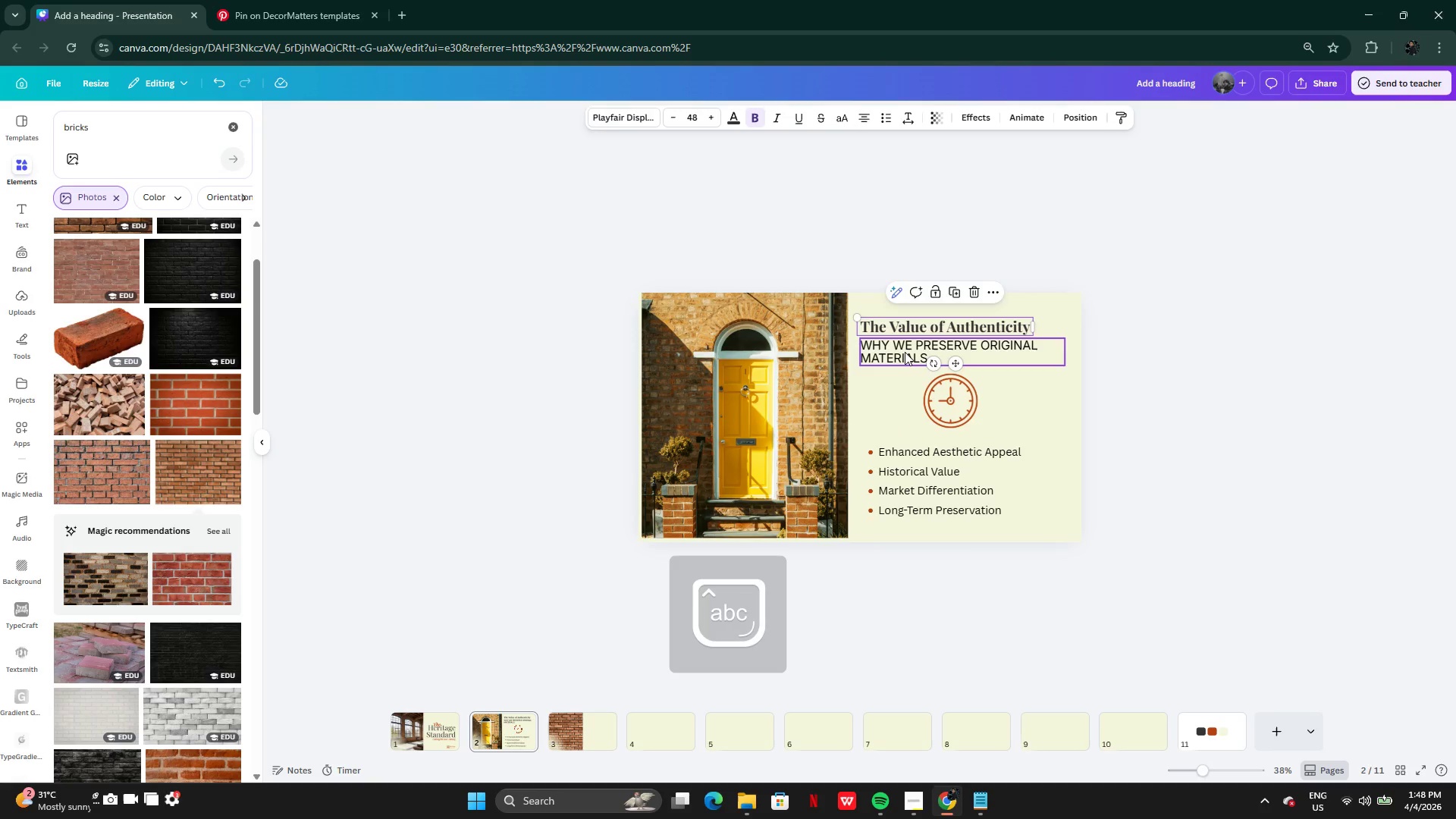 
hold_key(key=CapsLock, duration=0.48)
 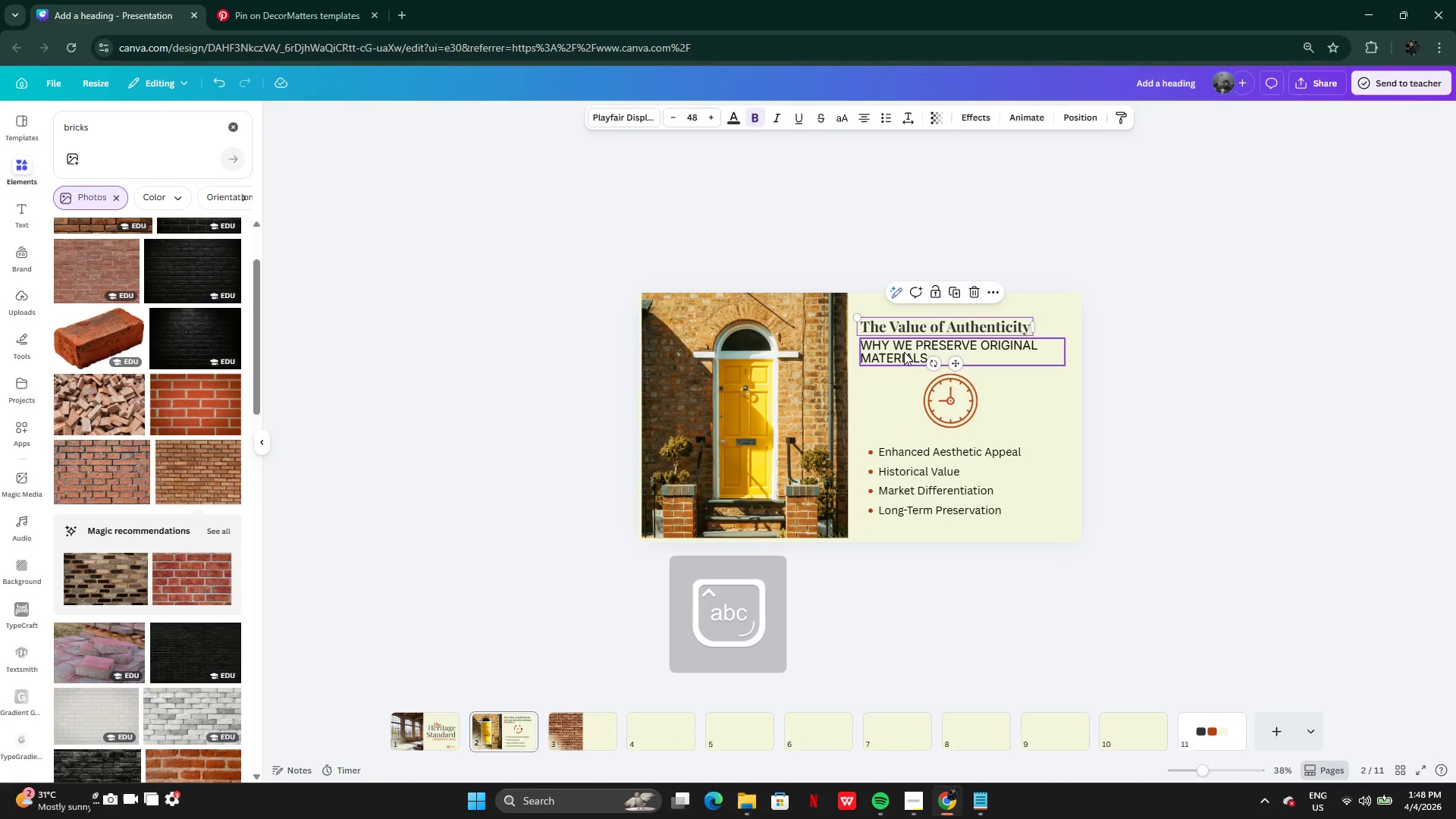 
hold_key(key=ShiftLeft, duration=0.48)
left_click([904, 352])
 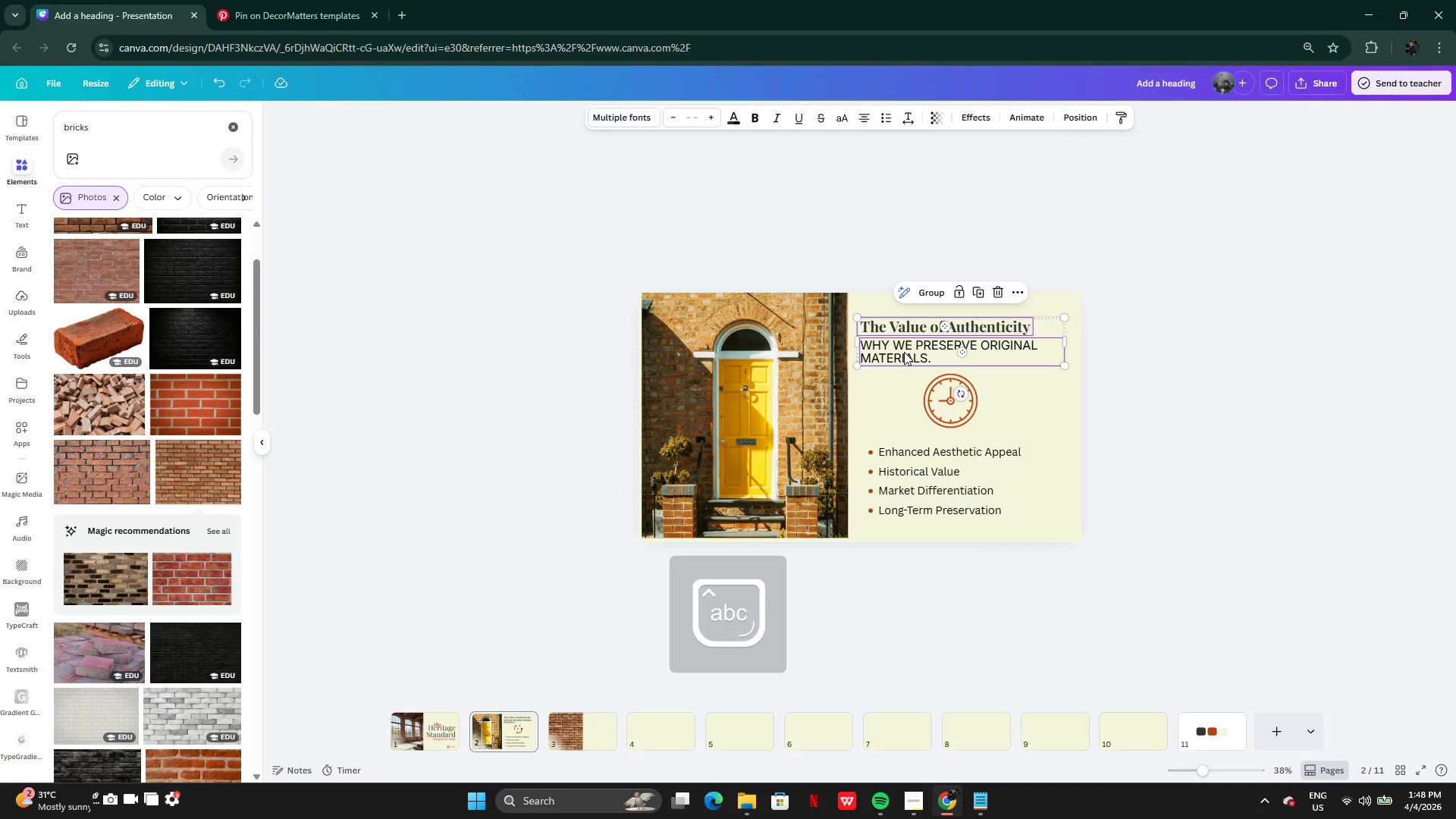 
key(Control+C)
 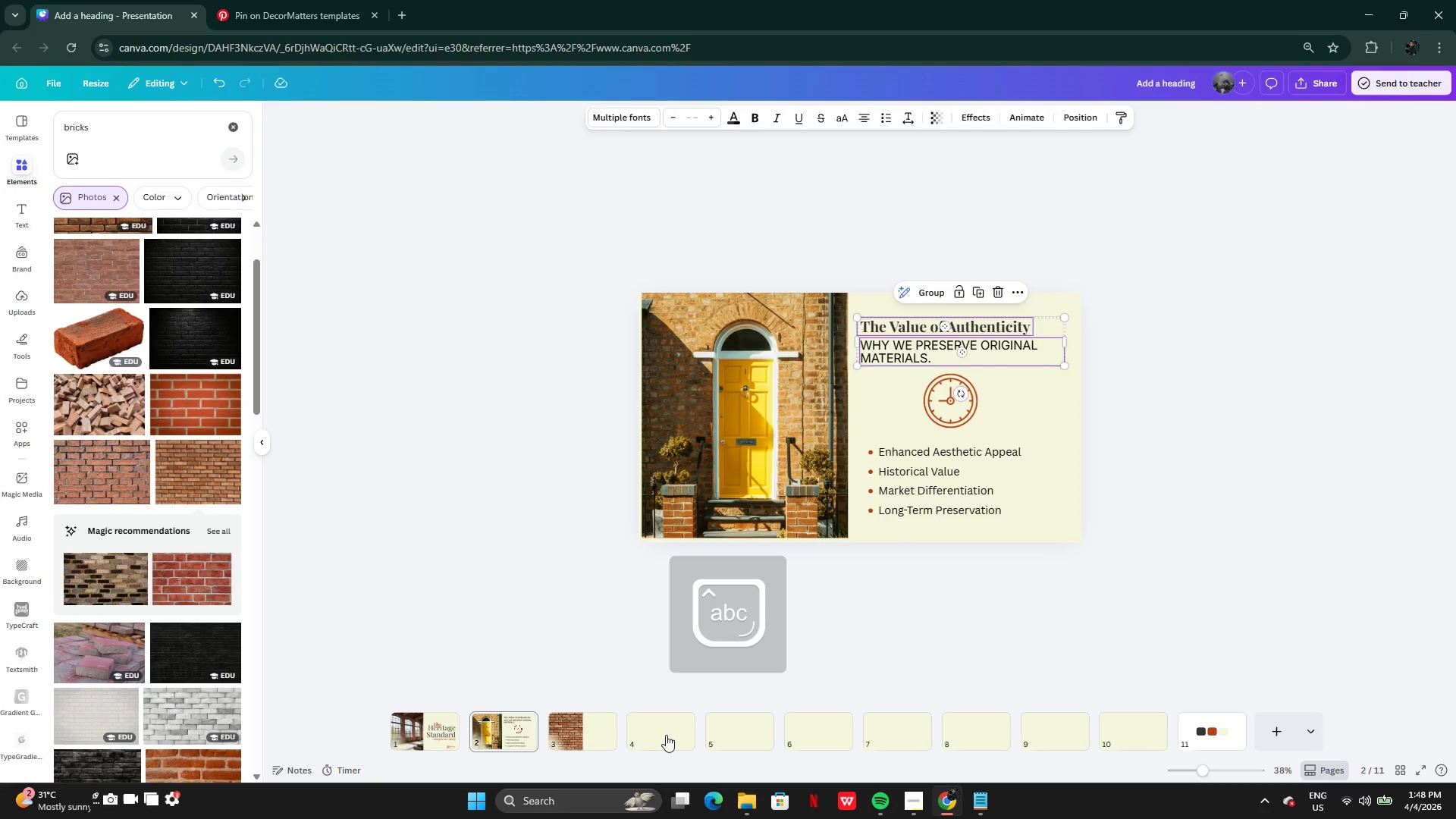 
left_click([666, 735])
 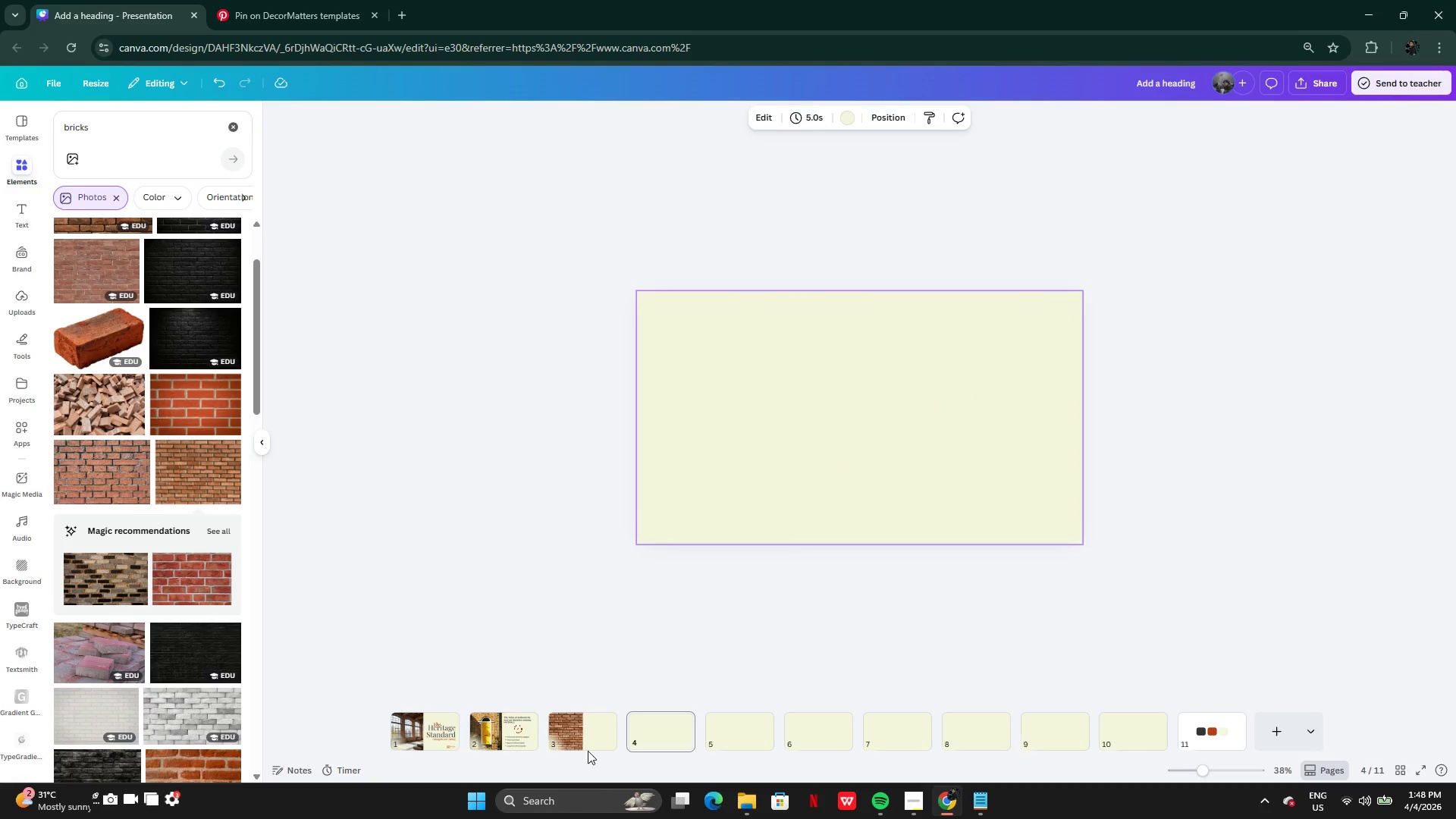 
double_click([766, 449])
 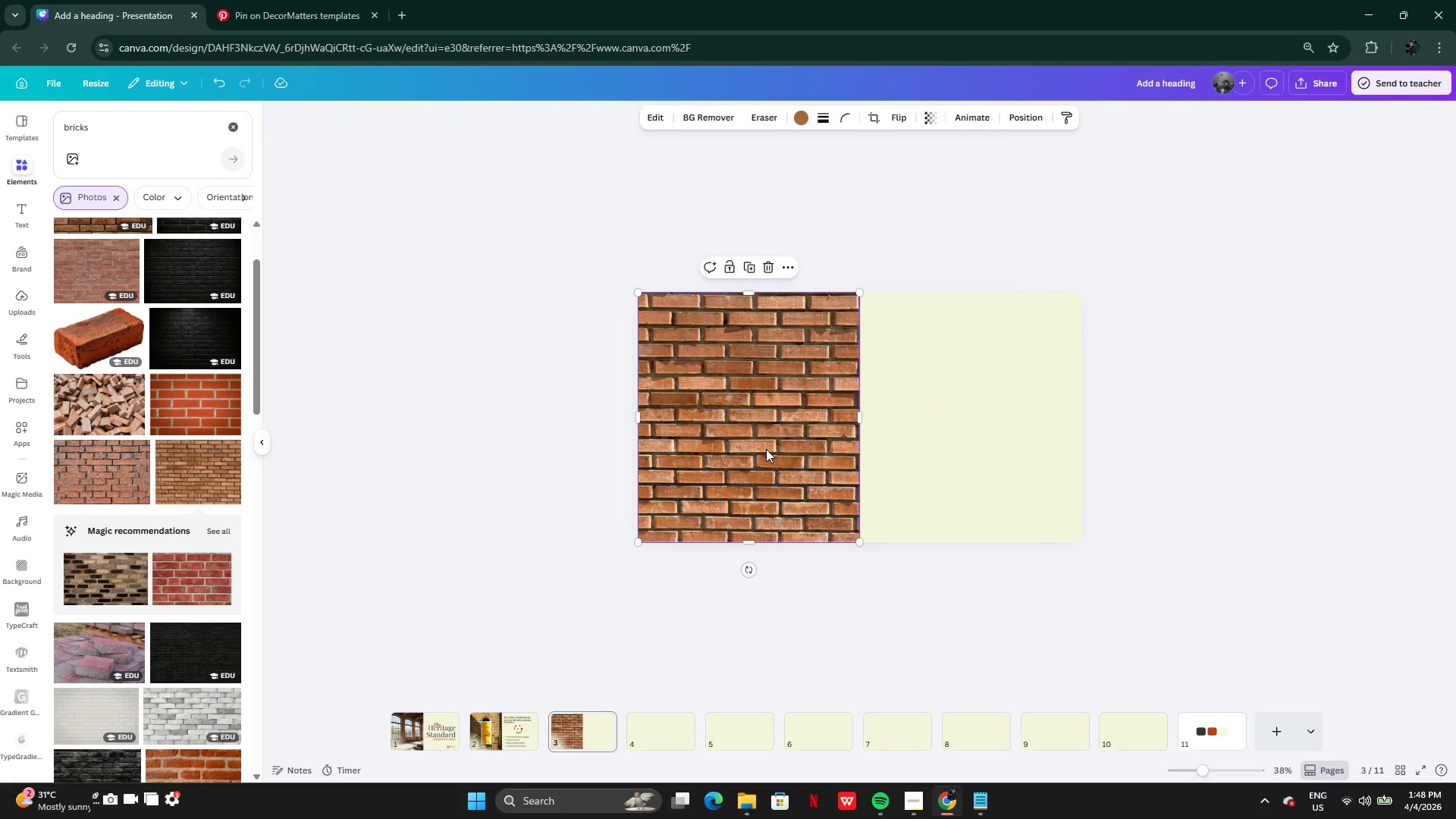 
hold_key(key=ControlLeft, duration=0.42)
 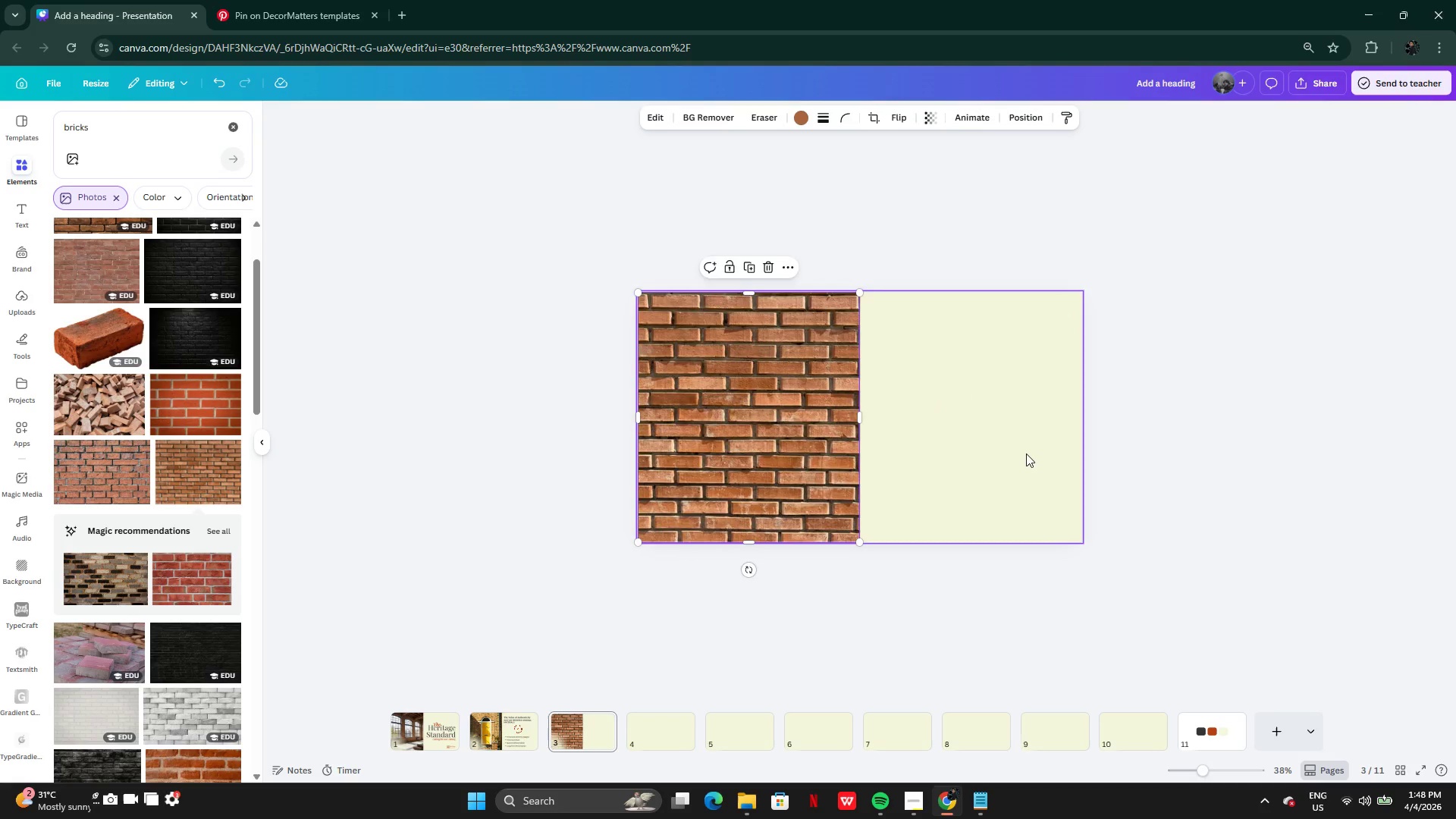 
left_click([1026, 453])
 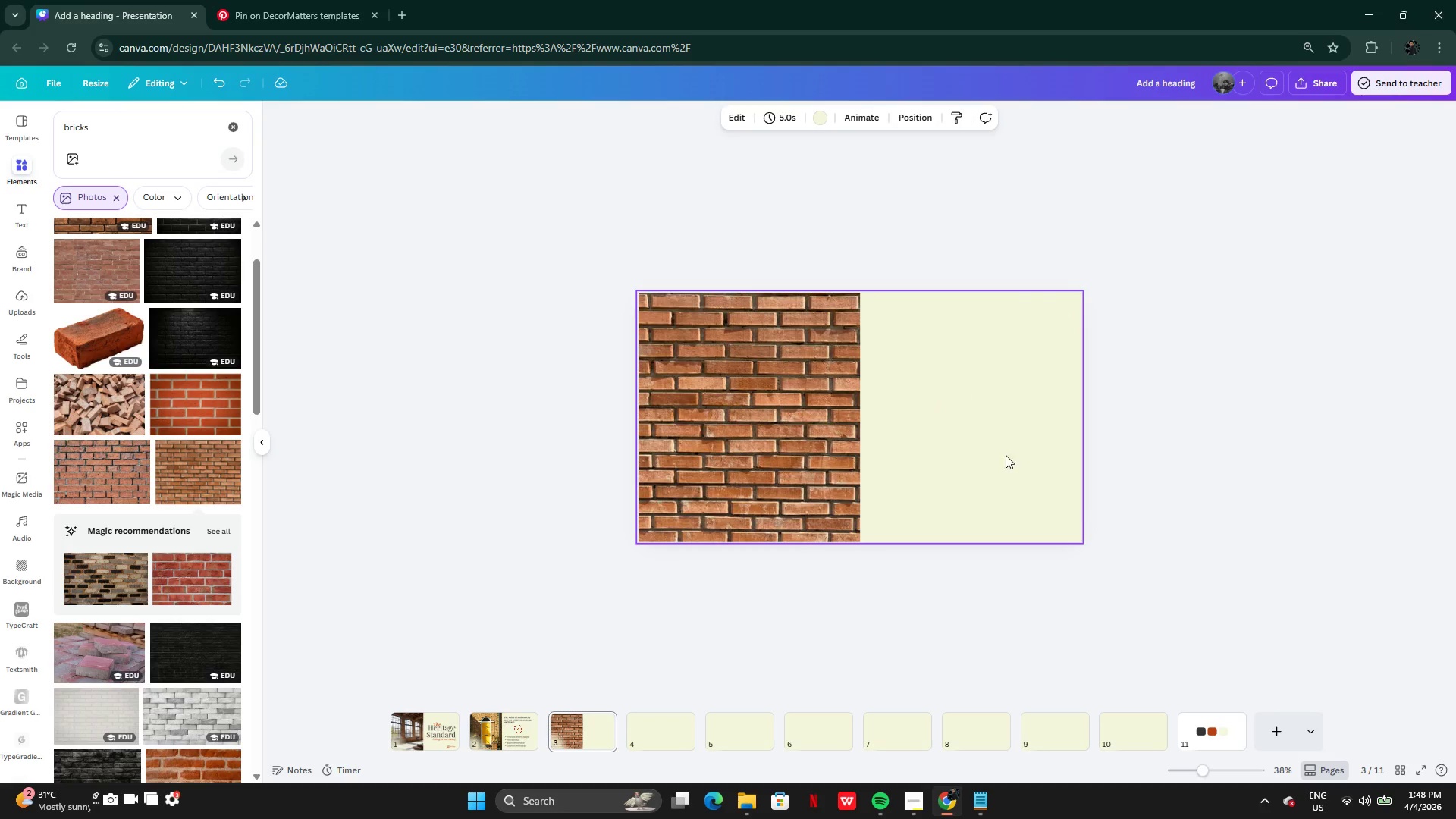 
key(Control+V)
 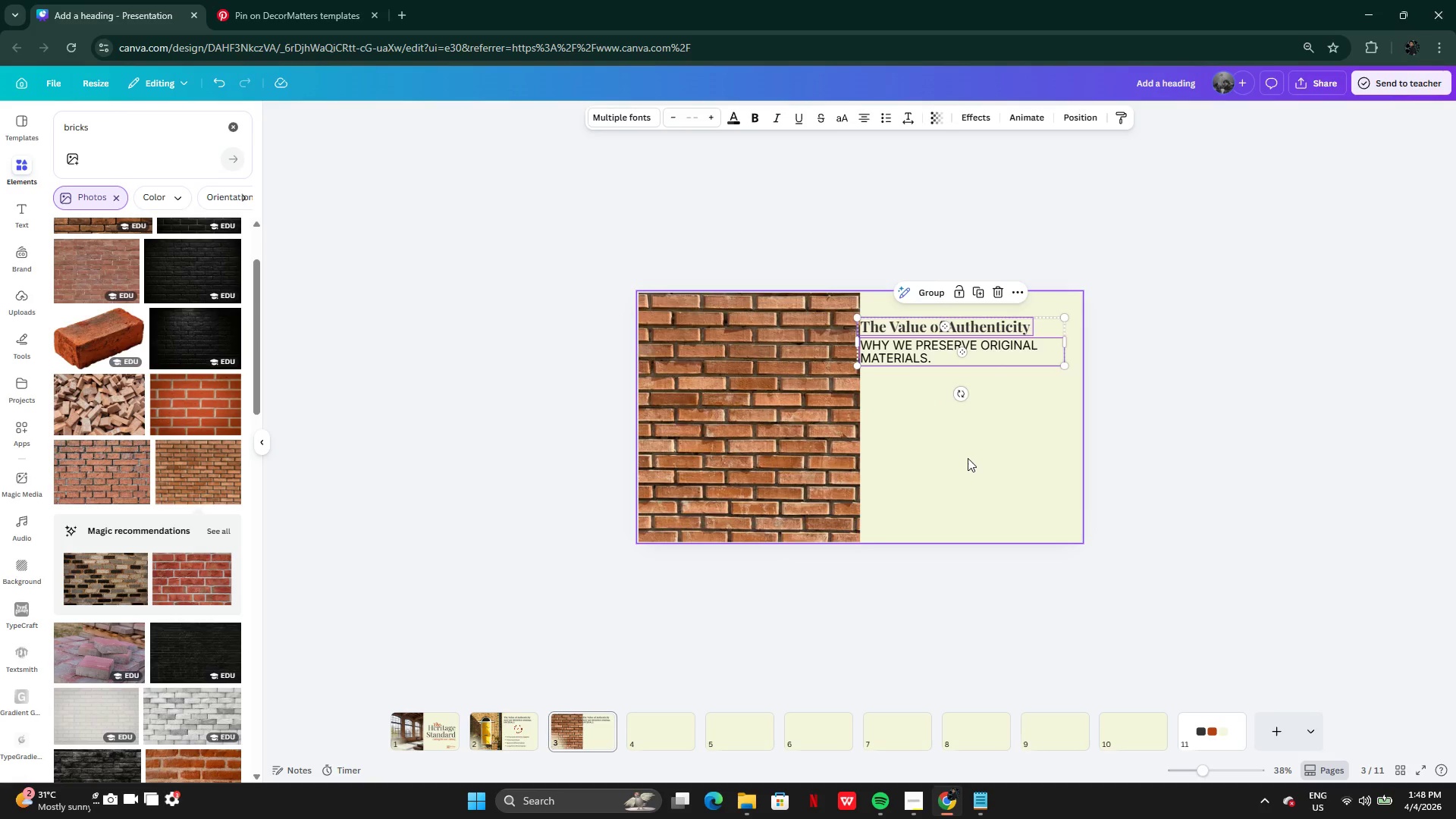 
left_click([777, 471])
 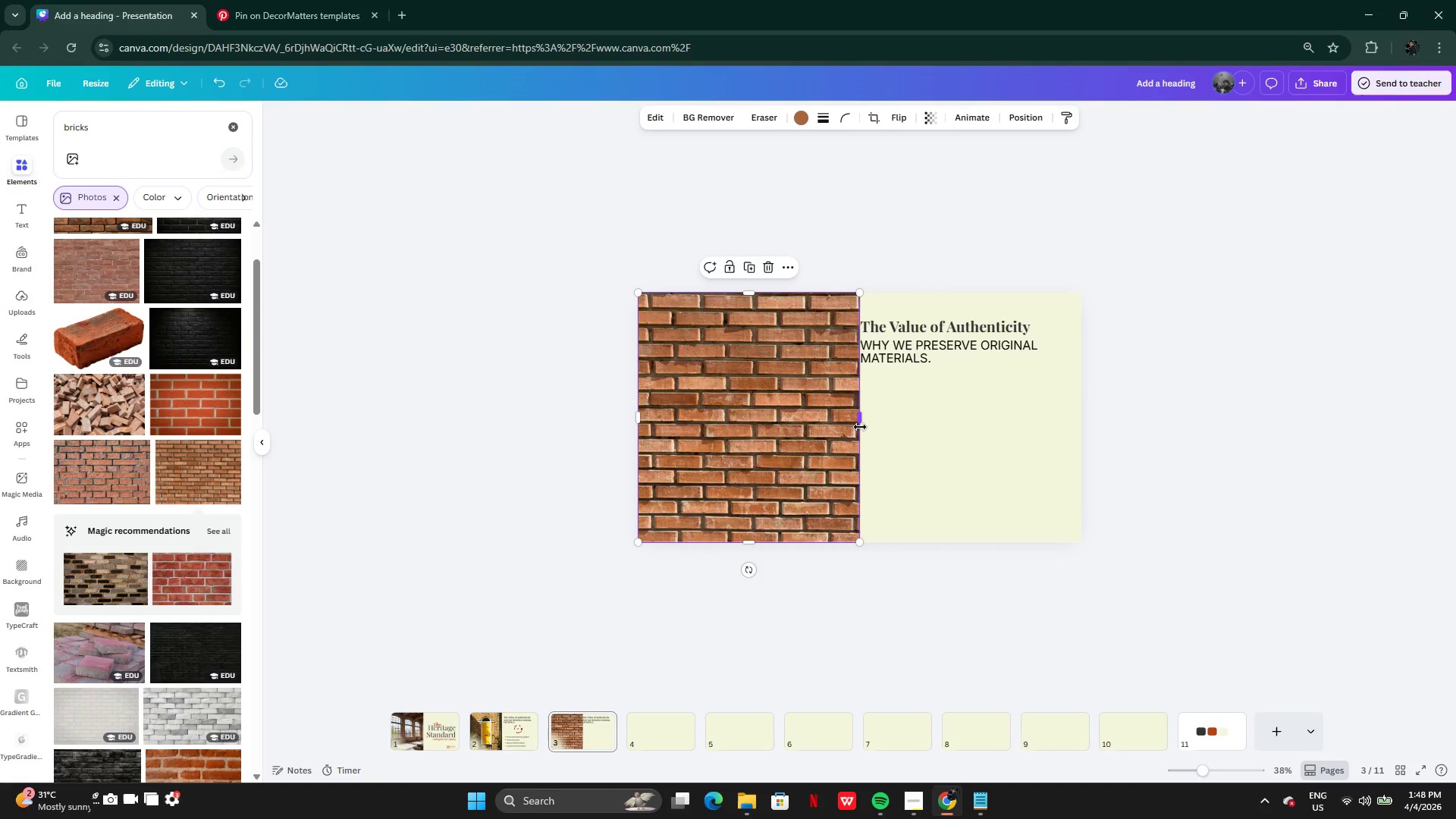 
left_click_drag(start_coordinate=[860, 427], to_coordinate=[855, 422])
 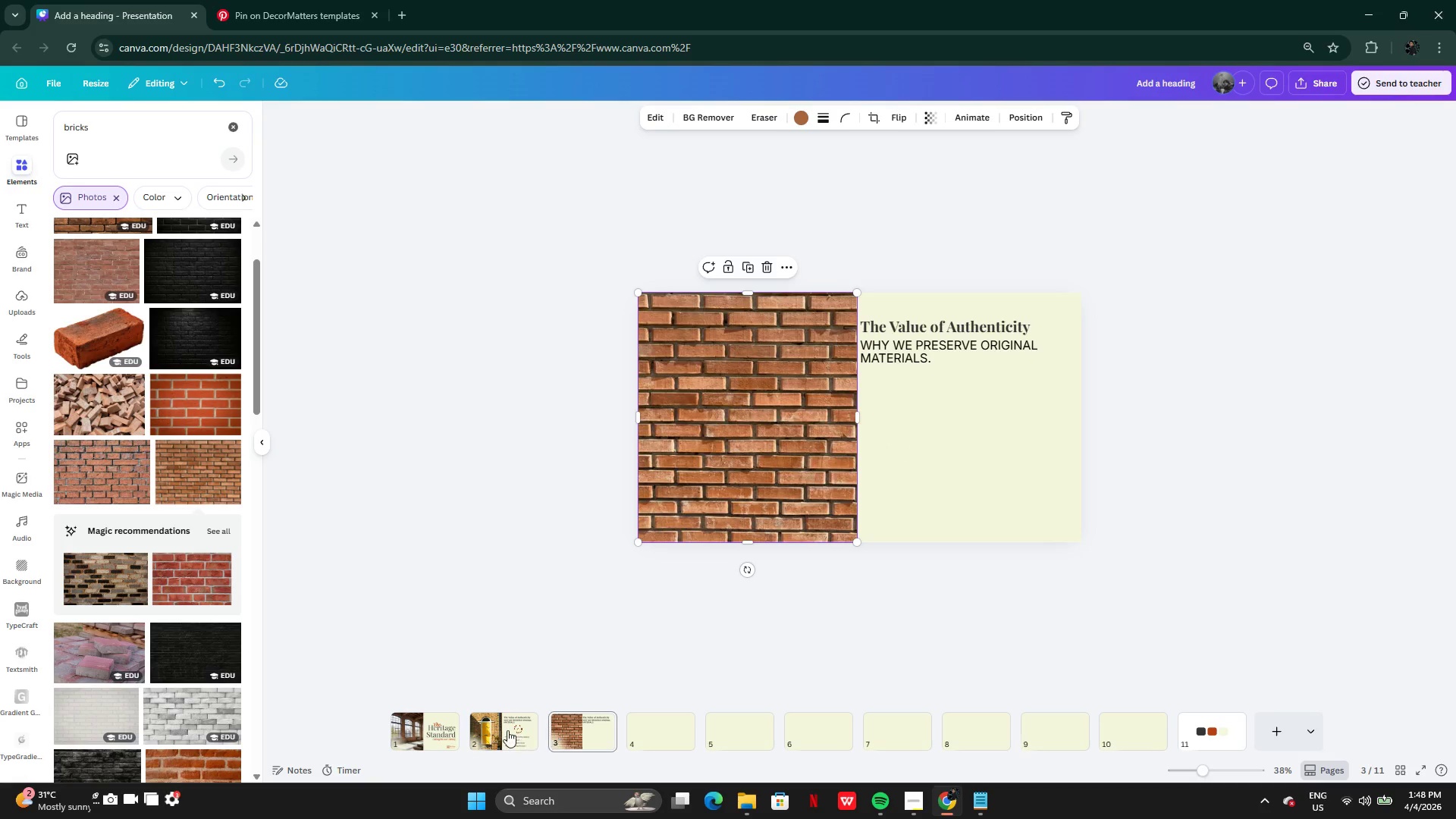 
left_click([507, 730])
 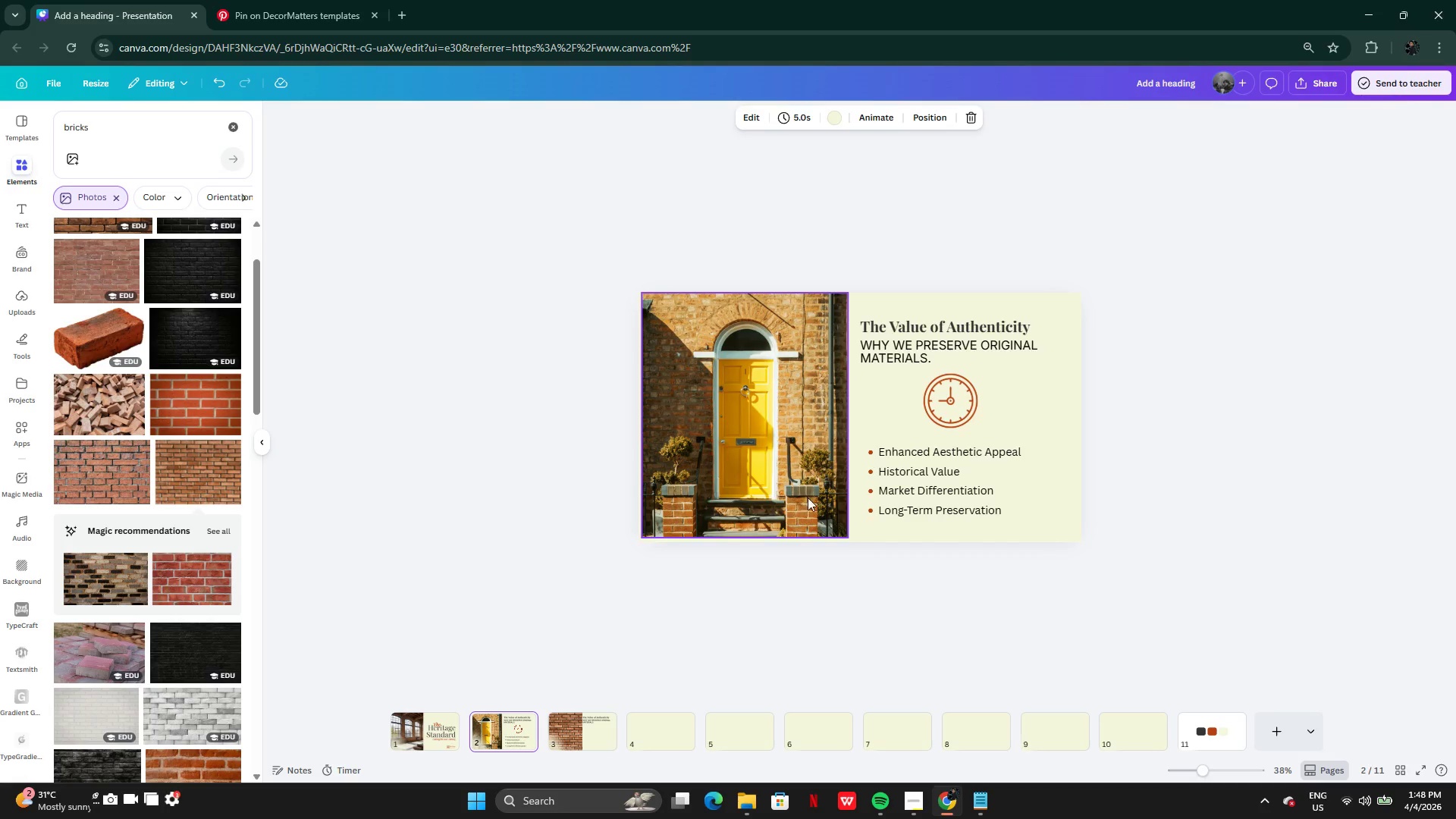 
left_click([811, 480])
 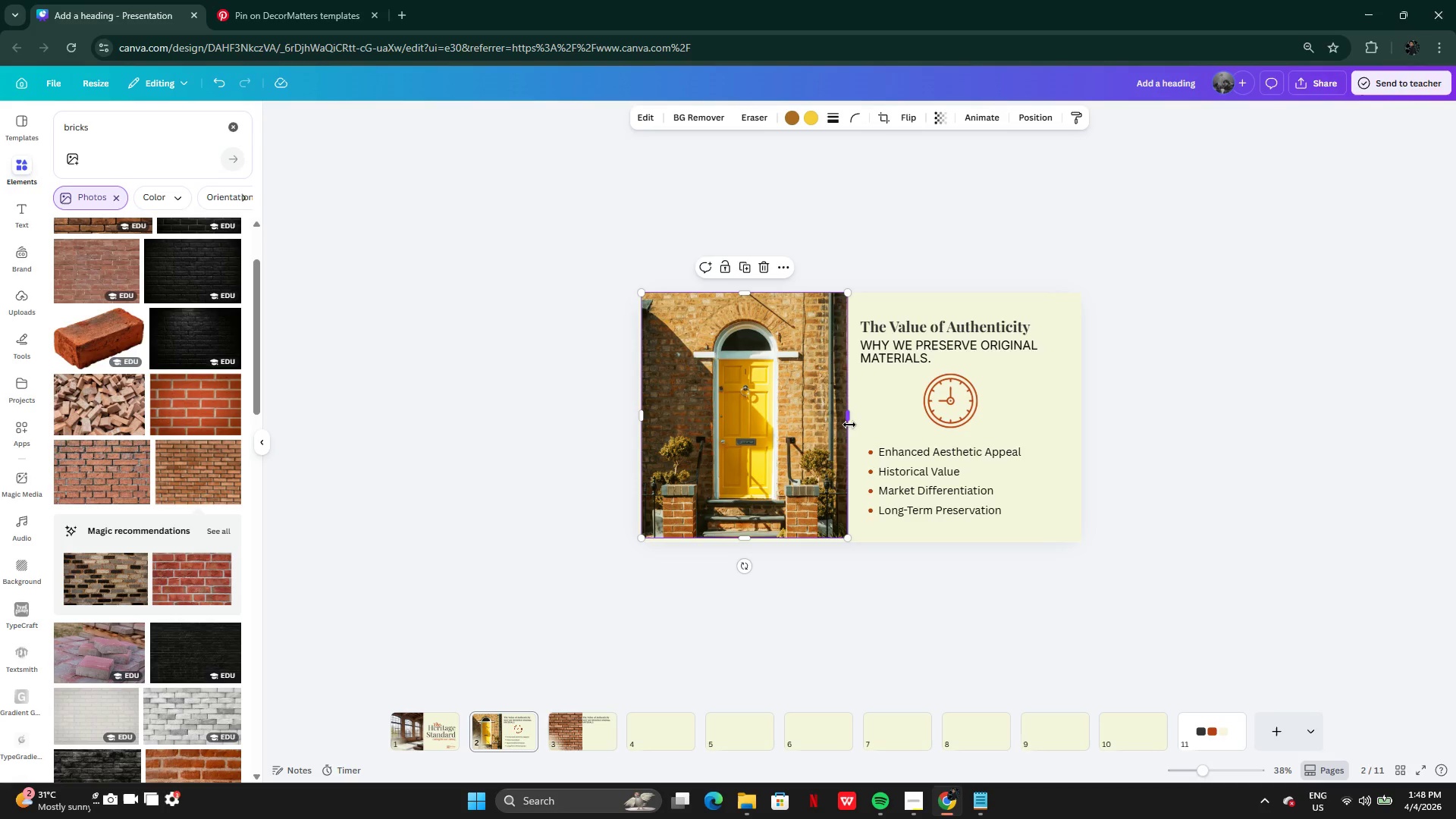 
left_click_drag(start_coordinate=[849, 425], to_coordinate=[853, 420])
 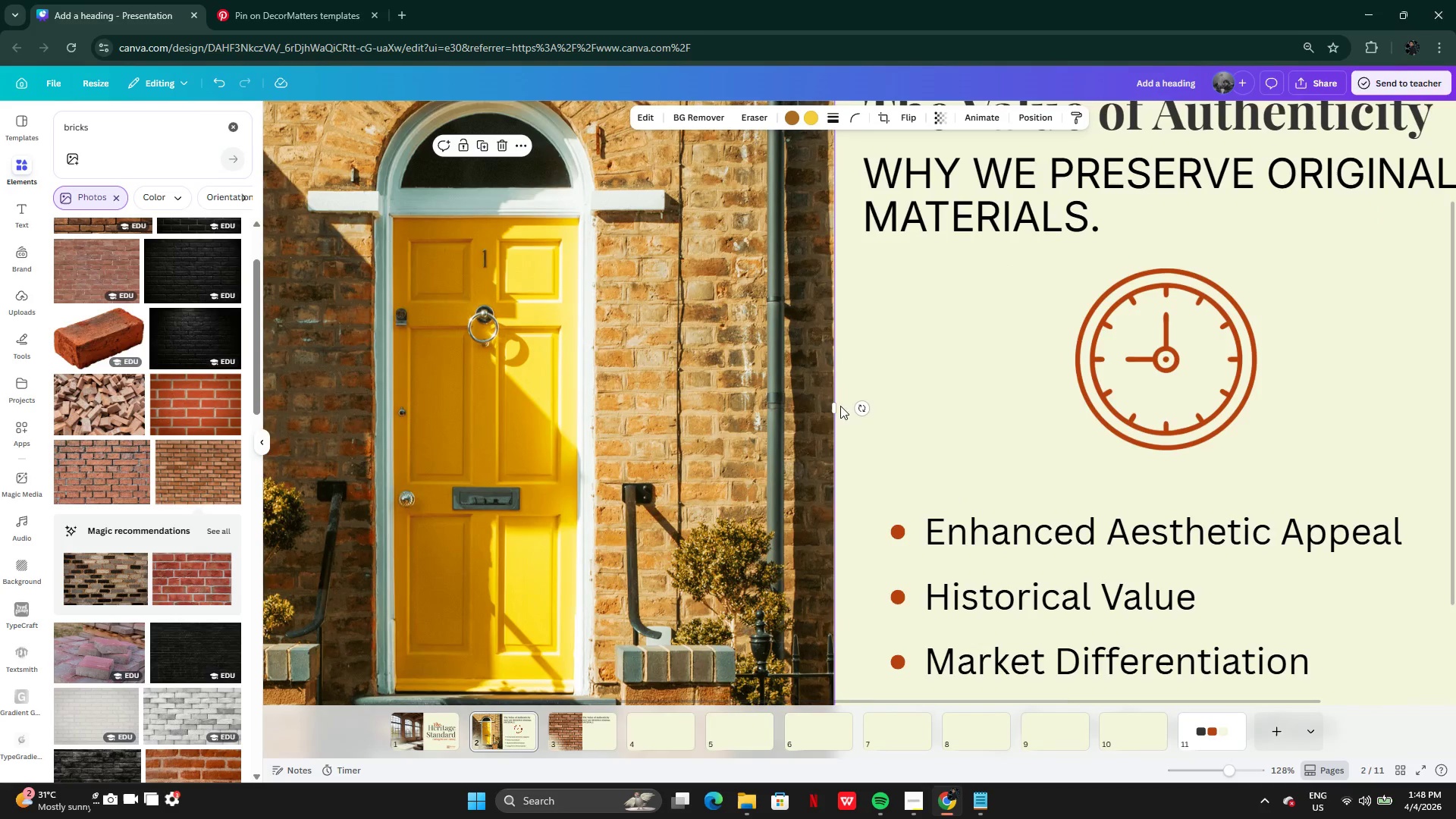 
left_click_drag(start_coordinate=[836, 406], to_coordinate=[810, 406])
 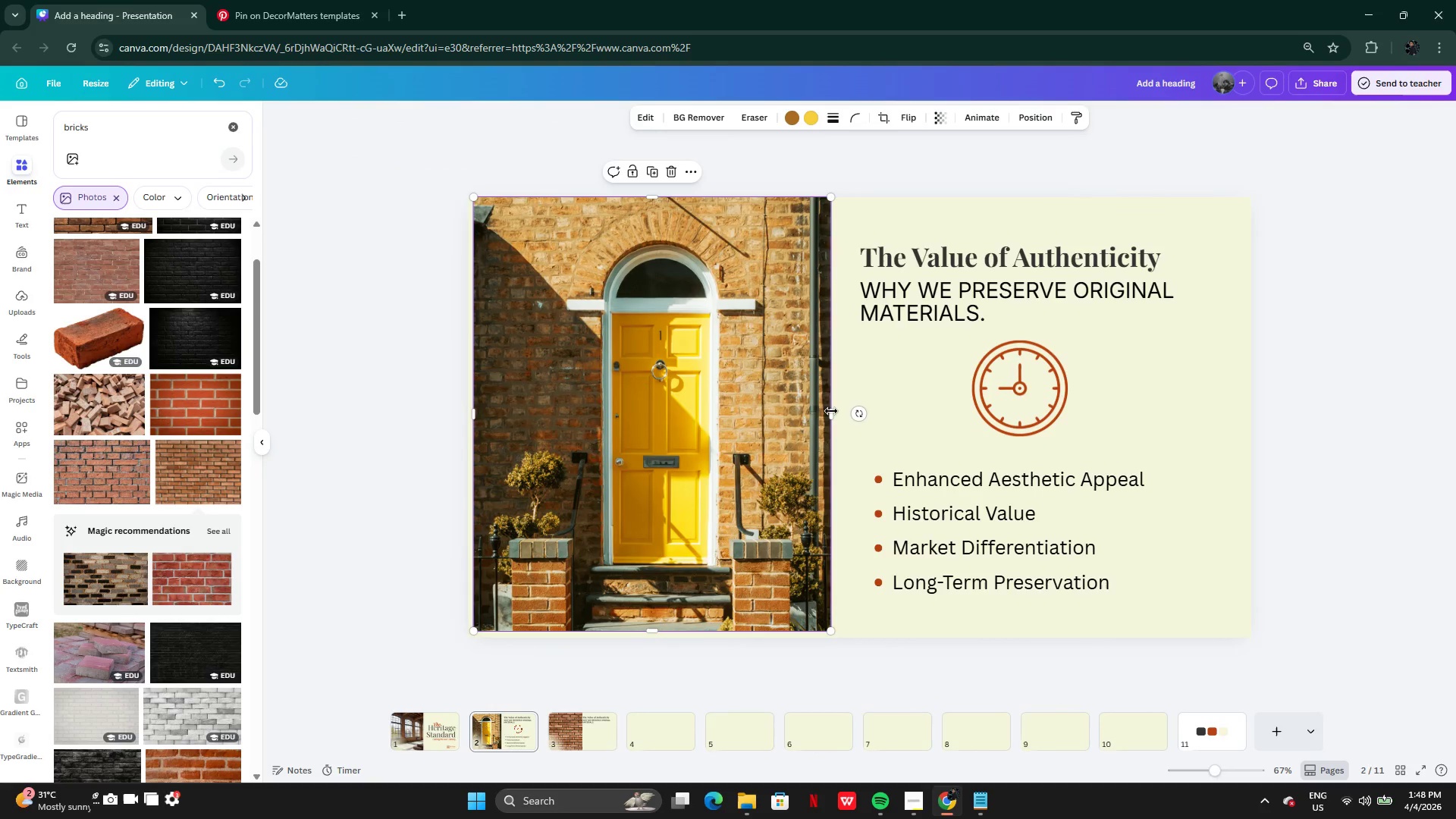 
left_click_drag(start_coordinate=[831, 411], to_coordinate=[849, 411])
 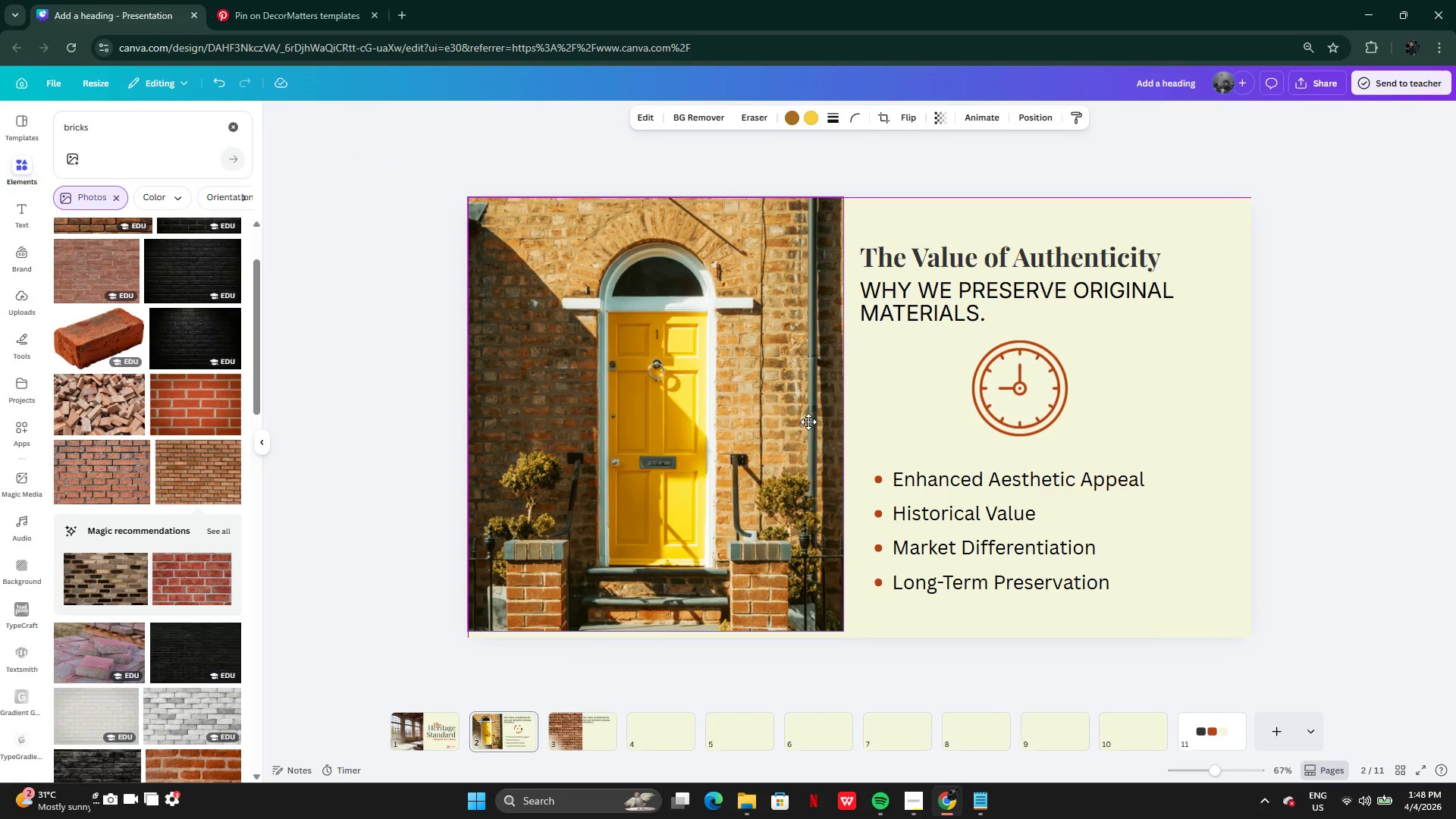 
wait(8.02)
 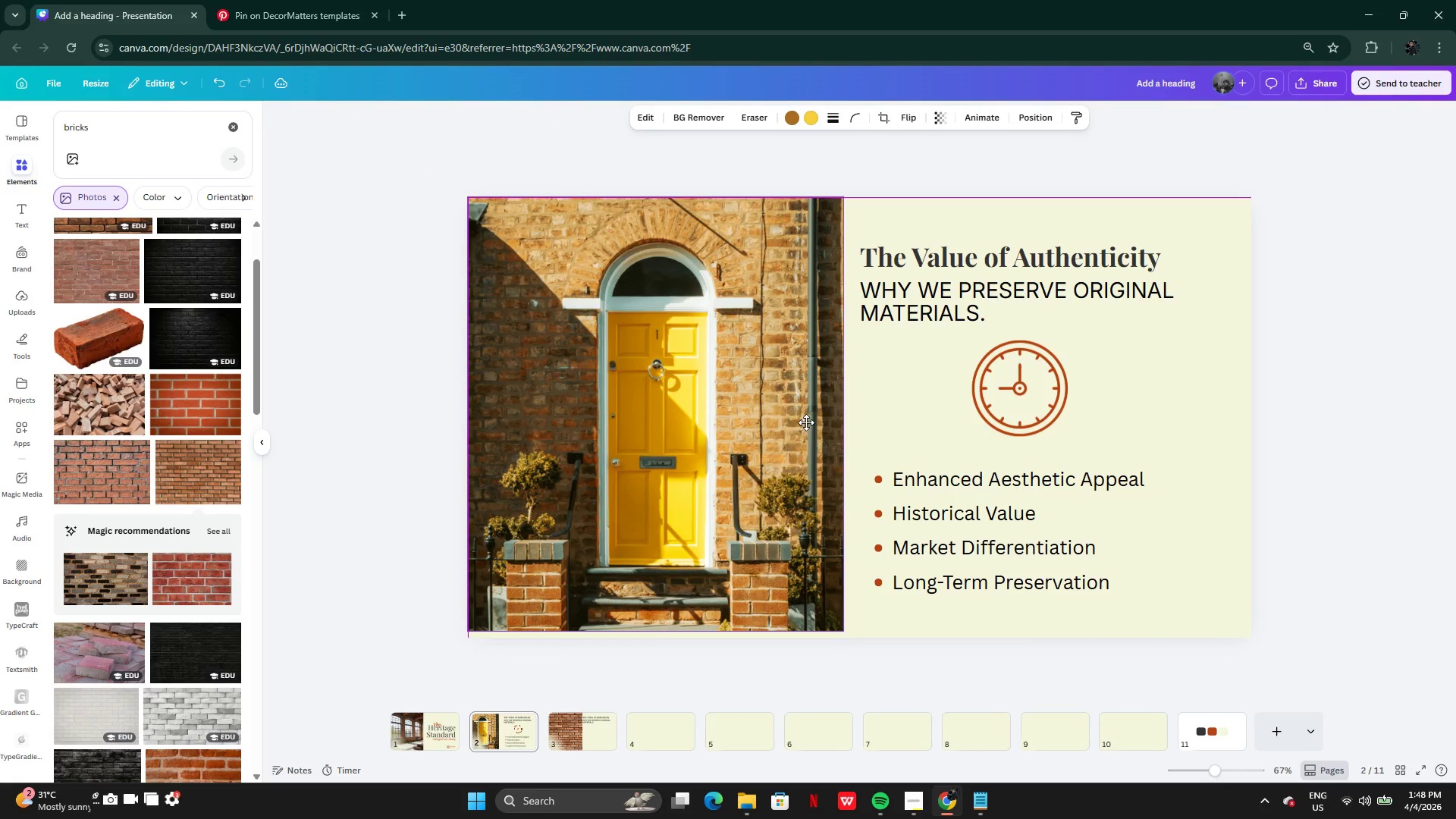 
left_click([585, 741])
 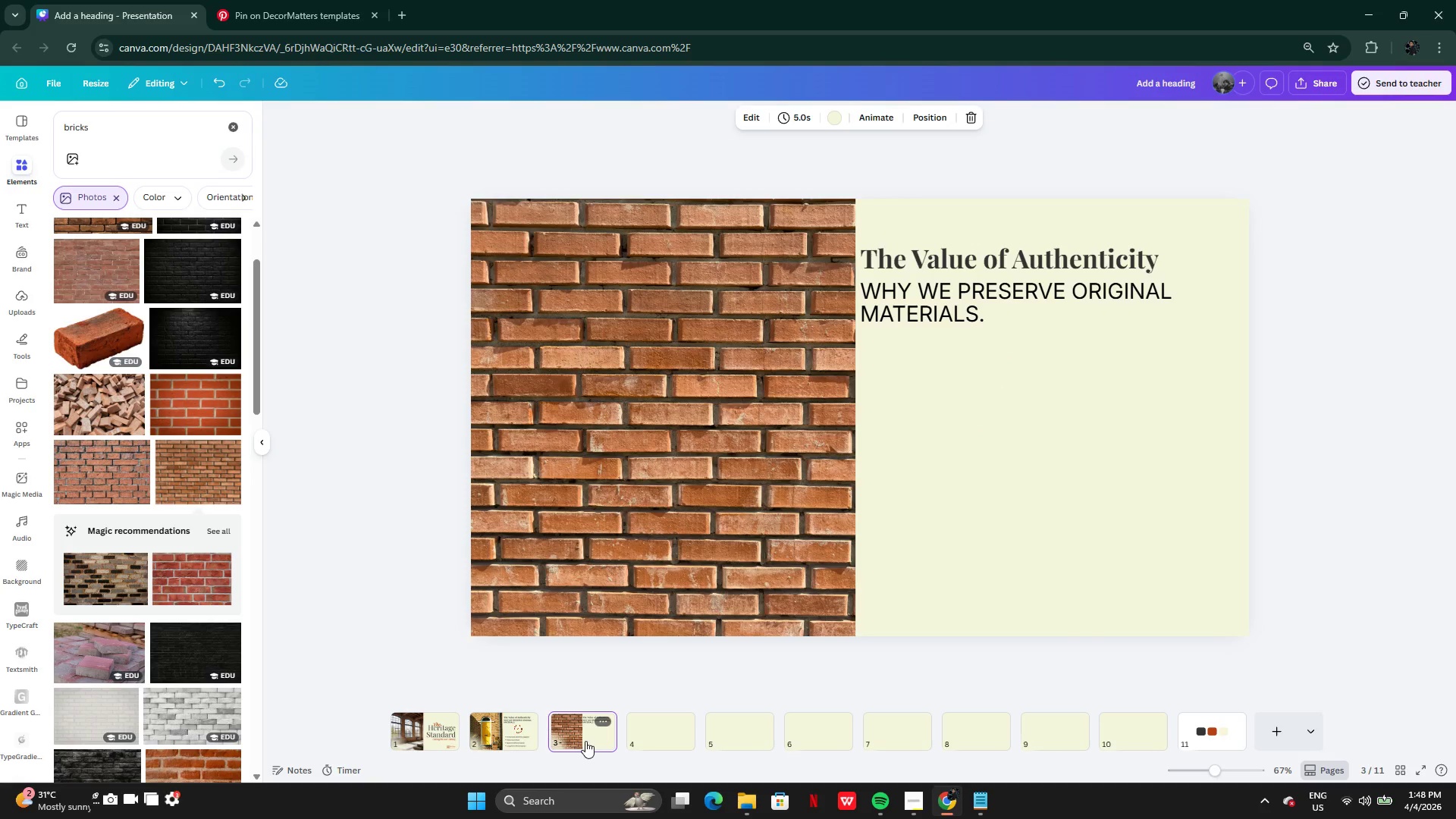 
left_click([834, 473])
 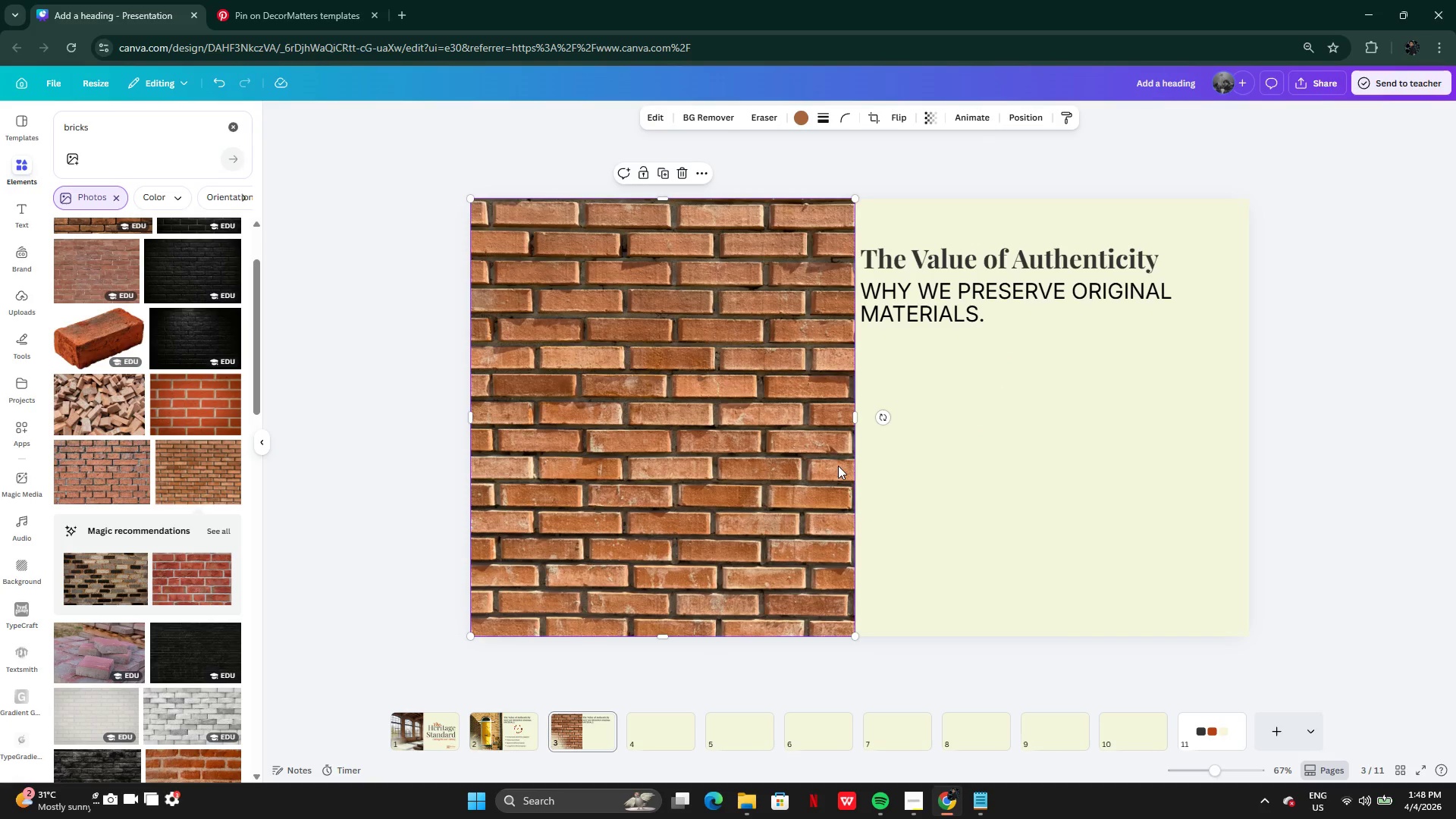 
left_click_drag(start_coordinate=[838, 466], to_coordinate=[847, 463])
 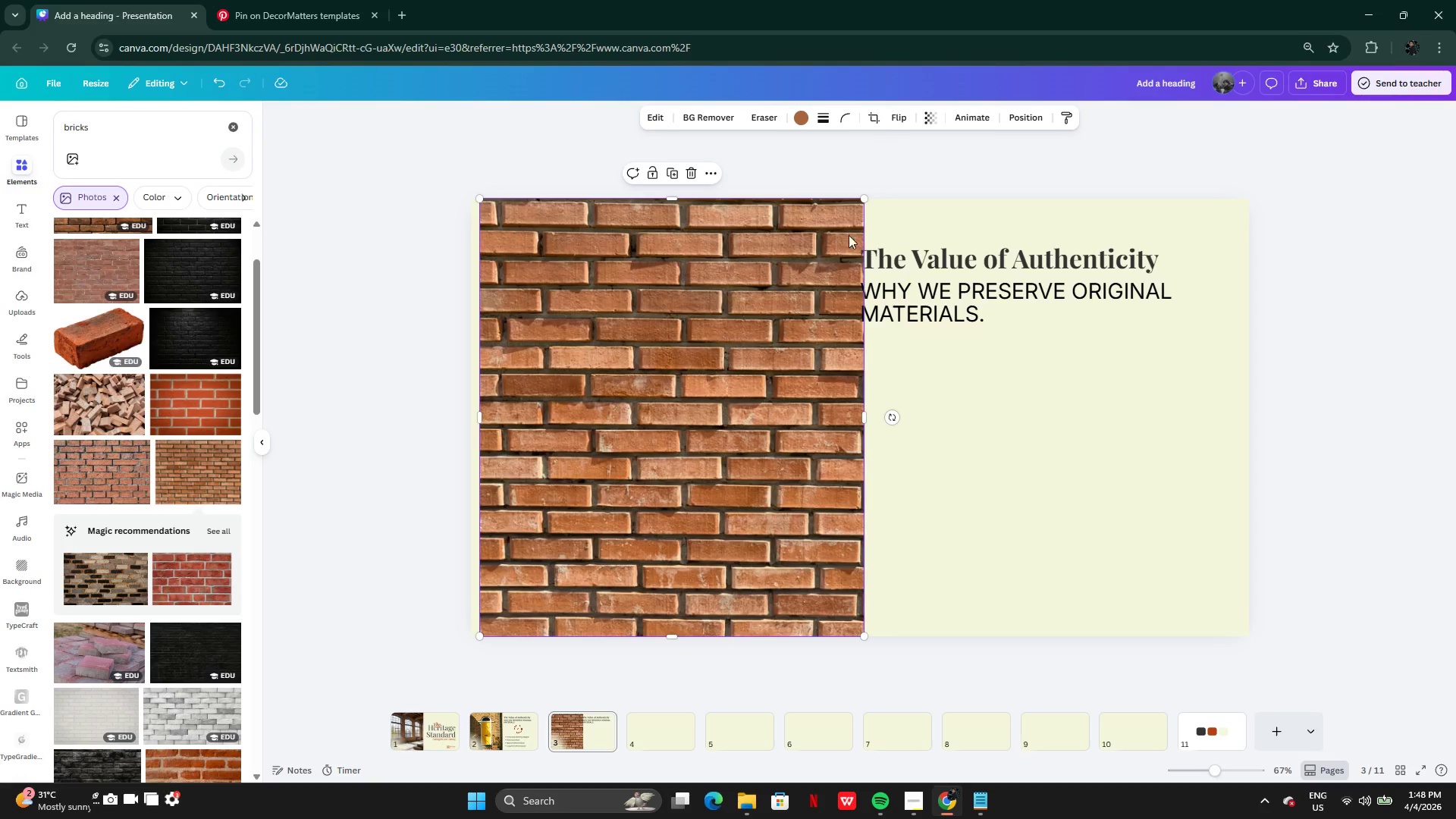 
left_click_drag(start_coordinate=[756, 406], to_coordinate=[743, 405])
 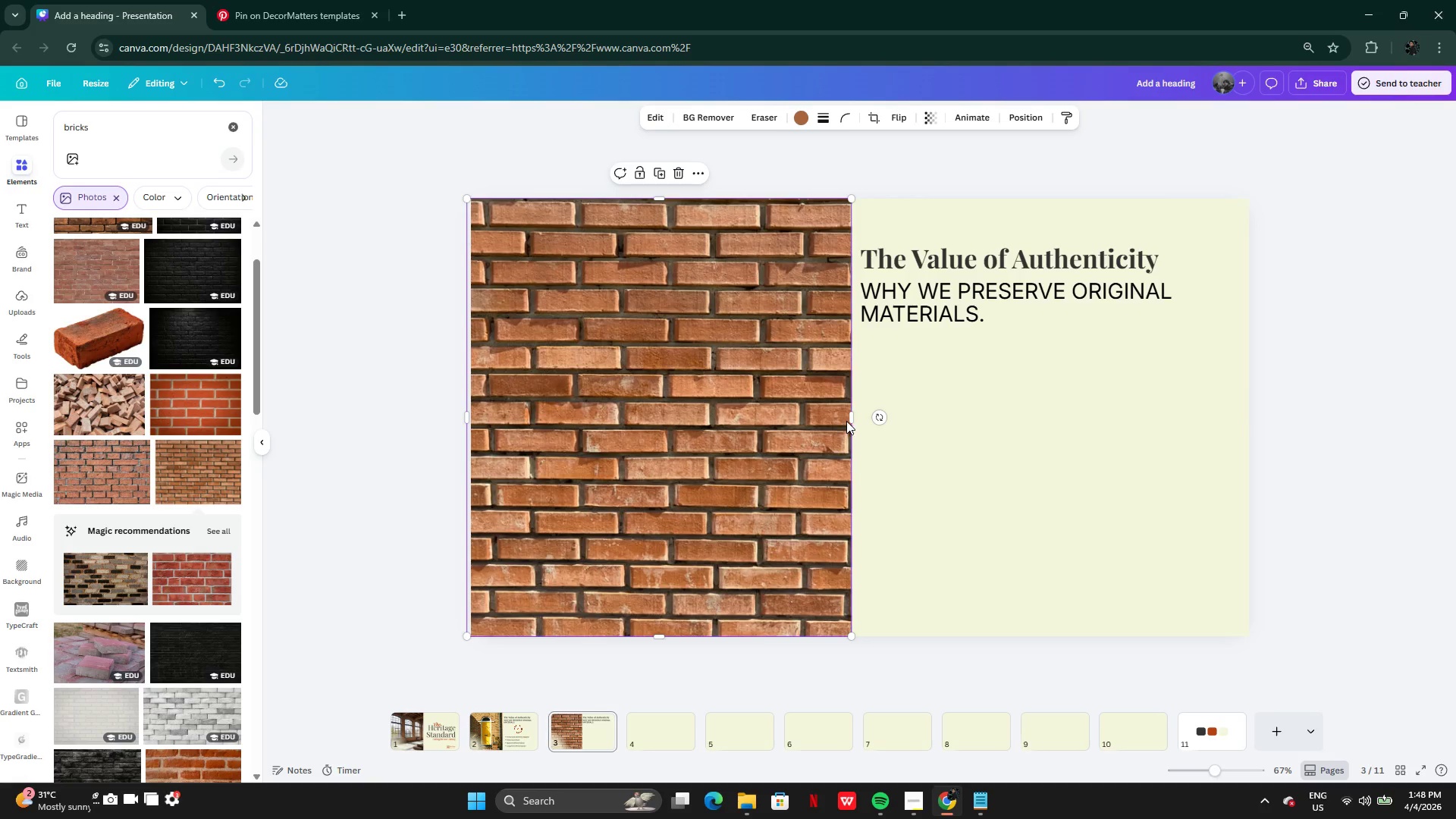 
left_click_drag(start_coordinate=[851, 419], to_coordinate=[836, 414])
 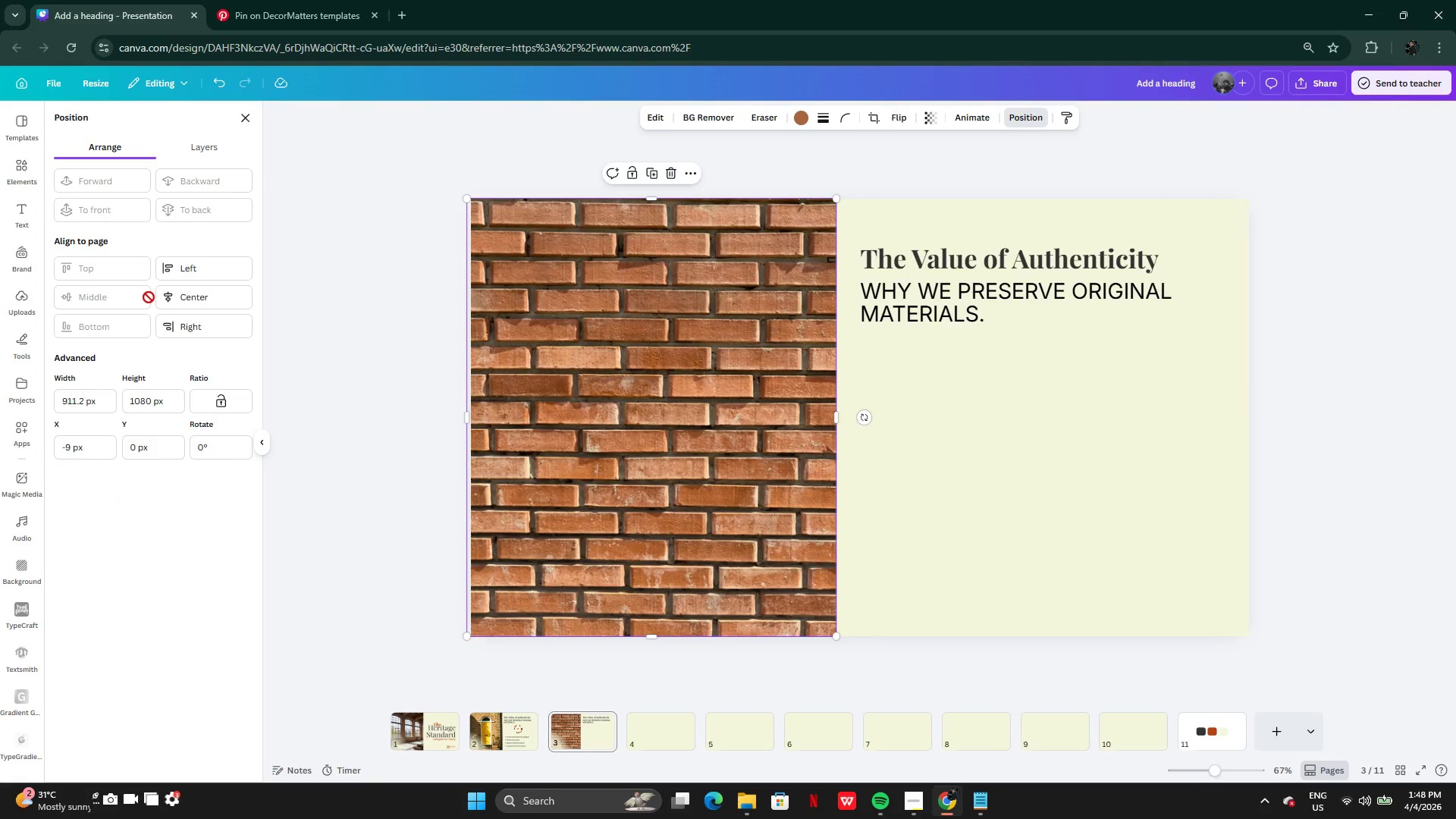 
left_click([1007, 423])
 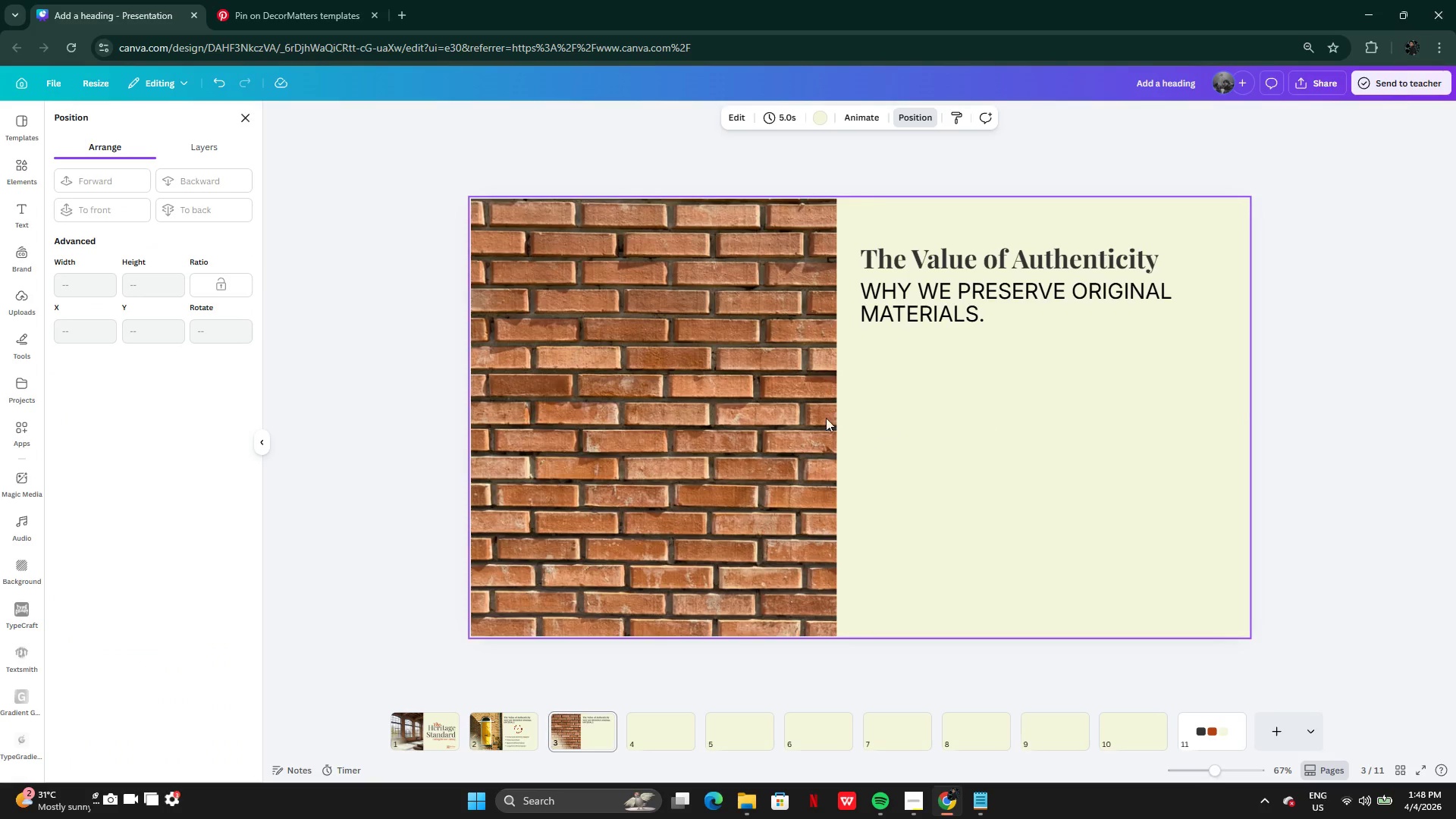 
left_click([786, 418])
 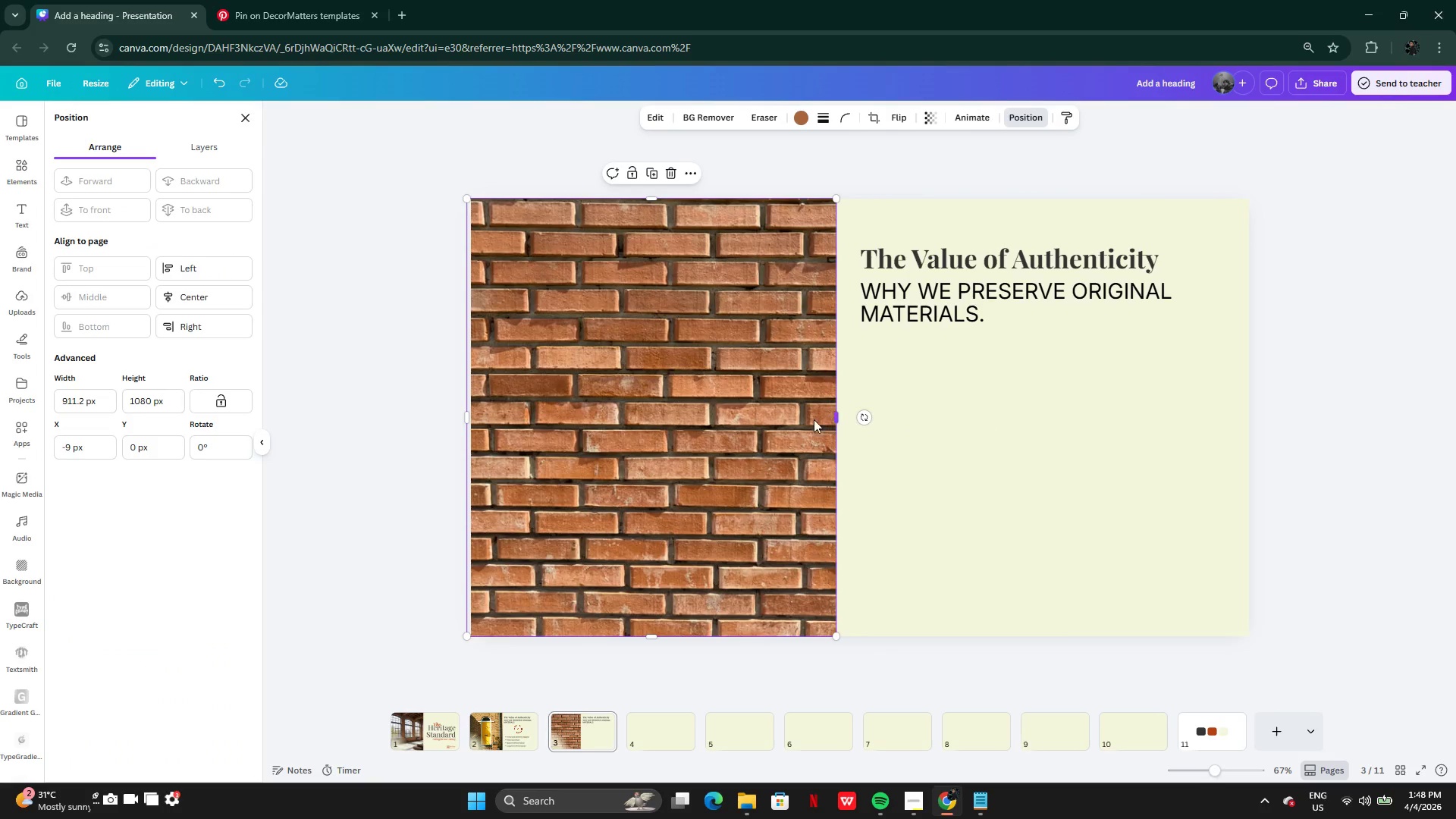 
left_click_drag(start_coordinate=[780, 418], to_coordinate=[783, 417])
 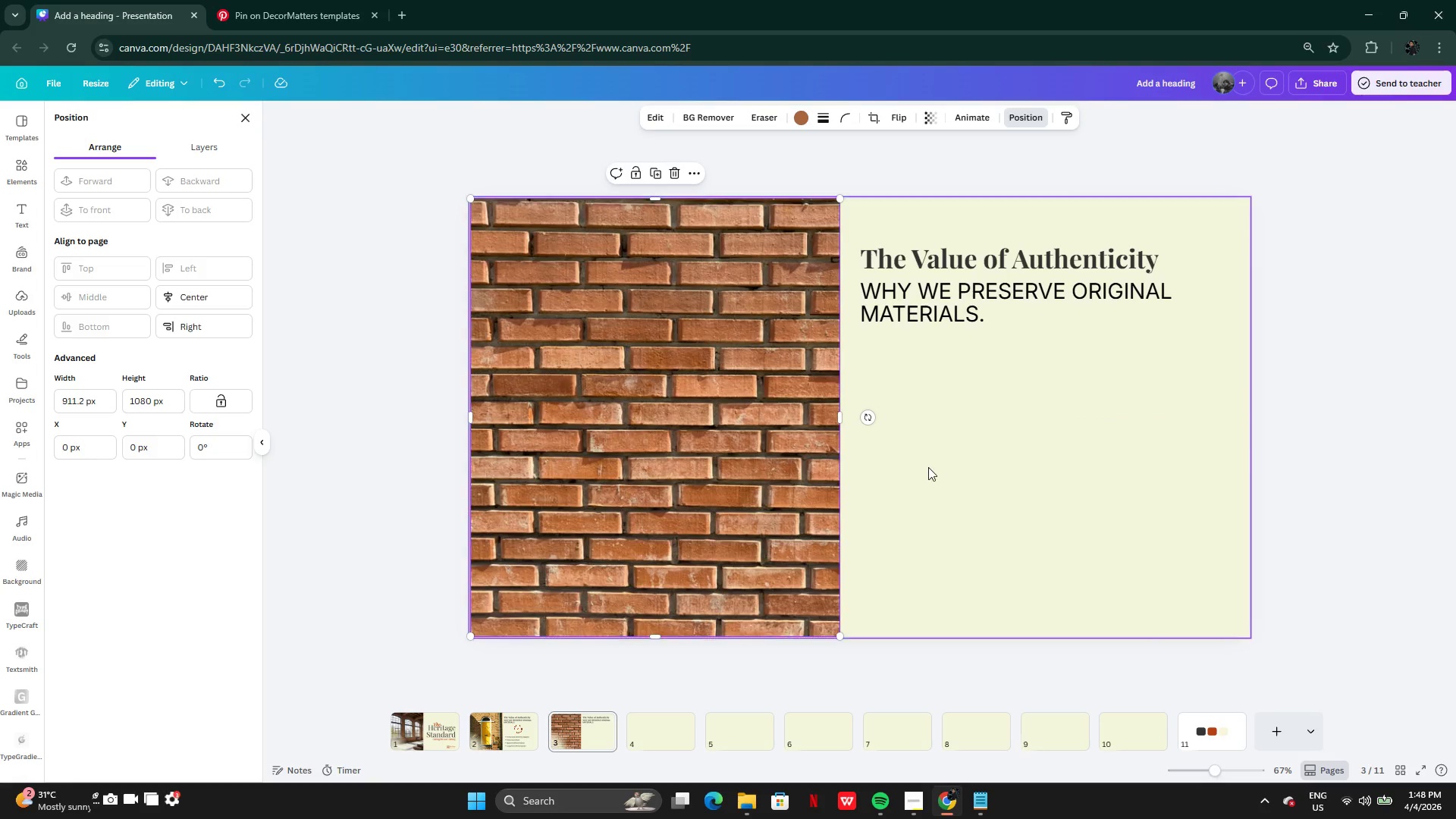 
left_click([931, 467])
 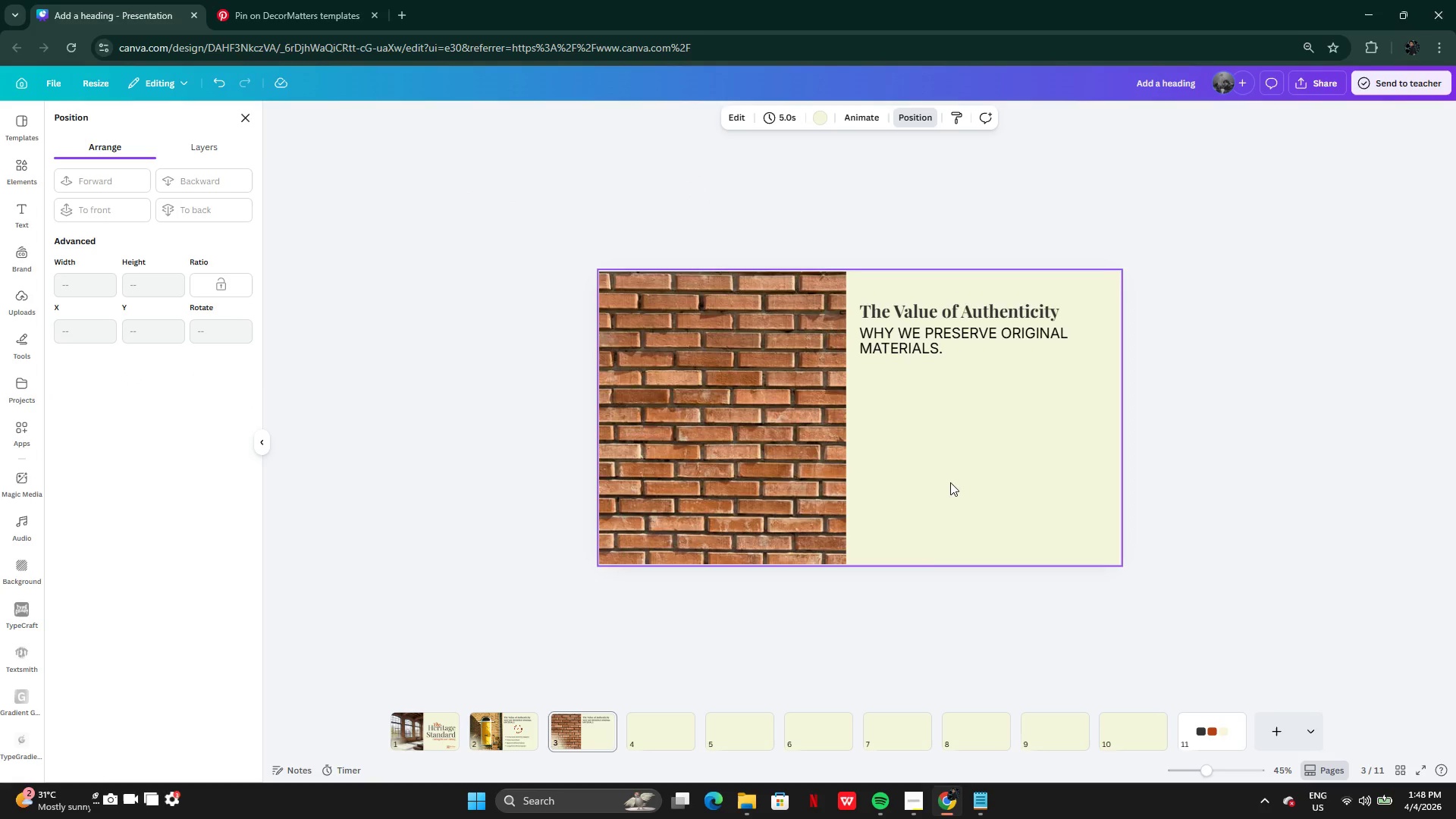 
left_click([981, 797])
 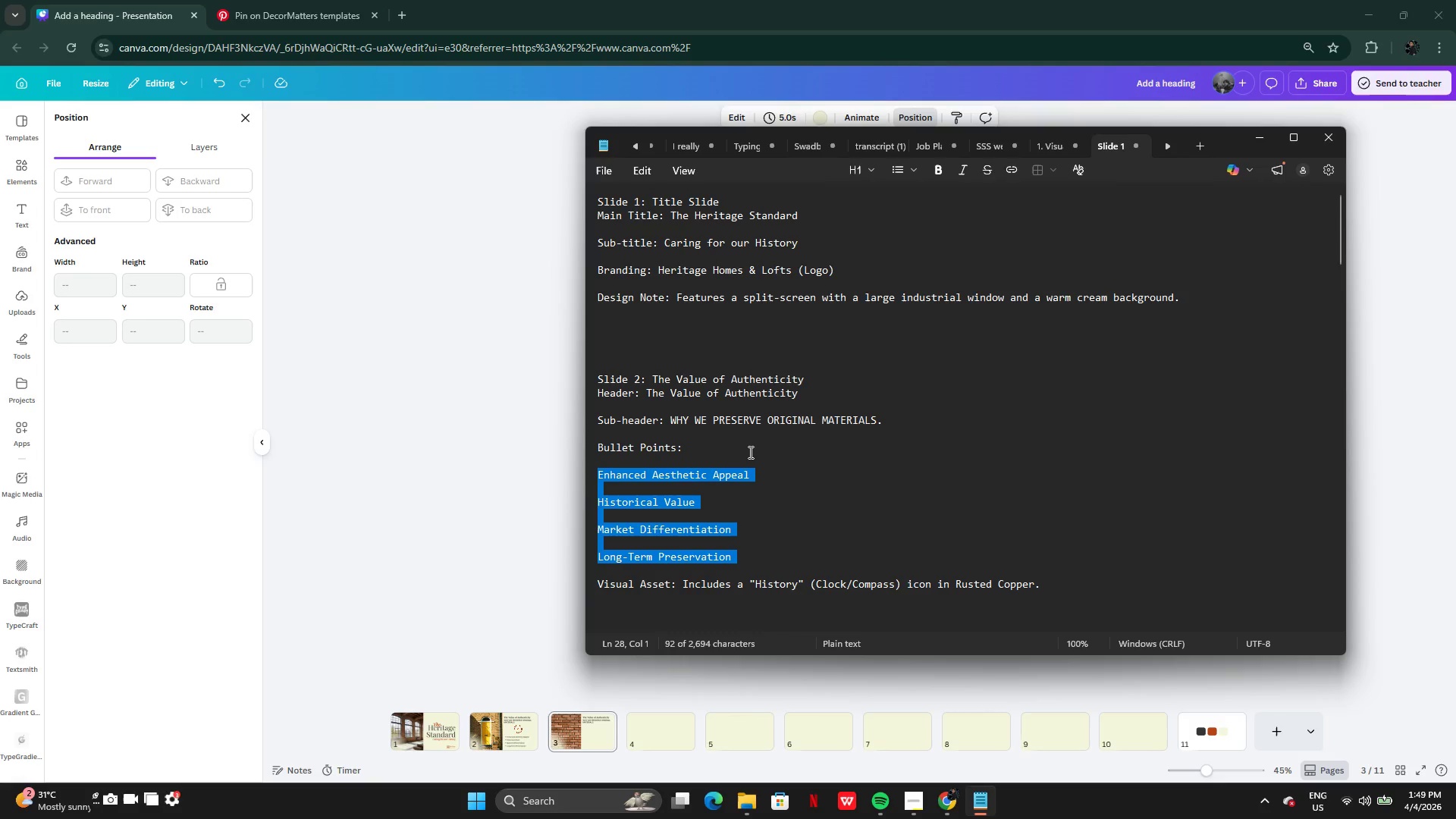 
scroll: coordinate [750, 470], scroll_direction: down, amount: 4.0
 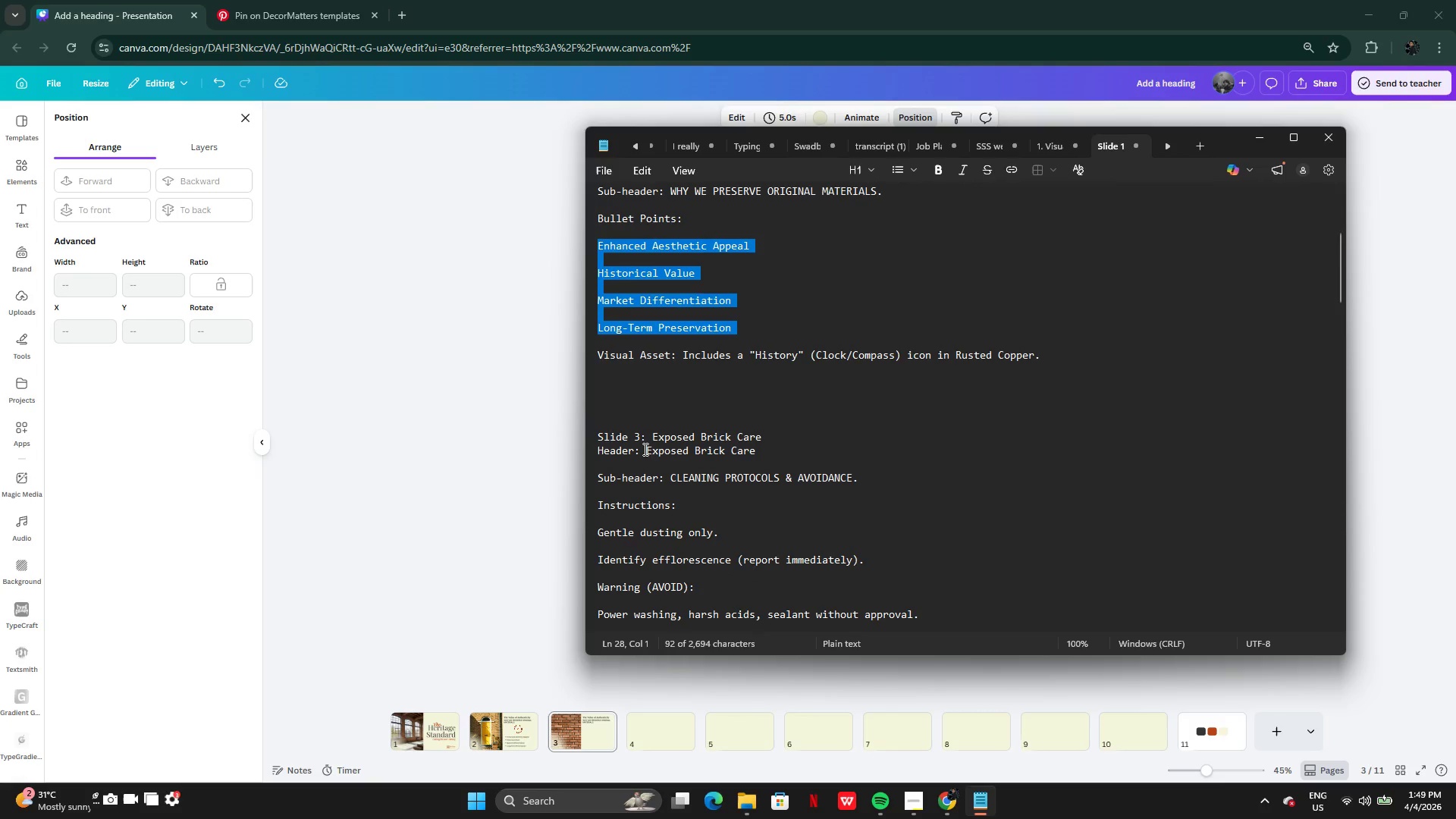 
left_click_drag(start_coordinate=[642, 449], to_coordinate=[767, 451])
 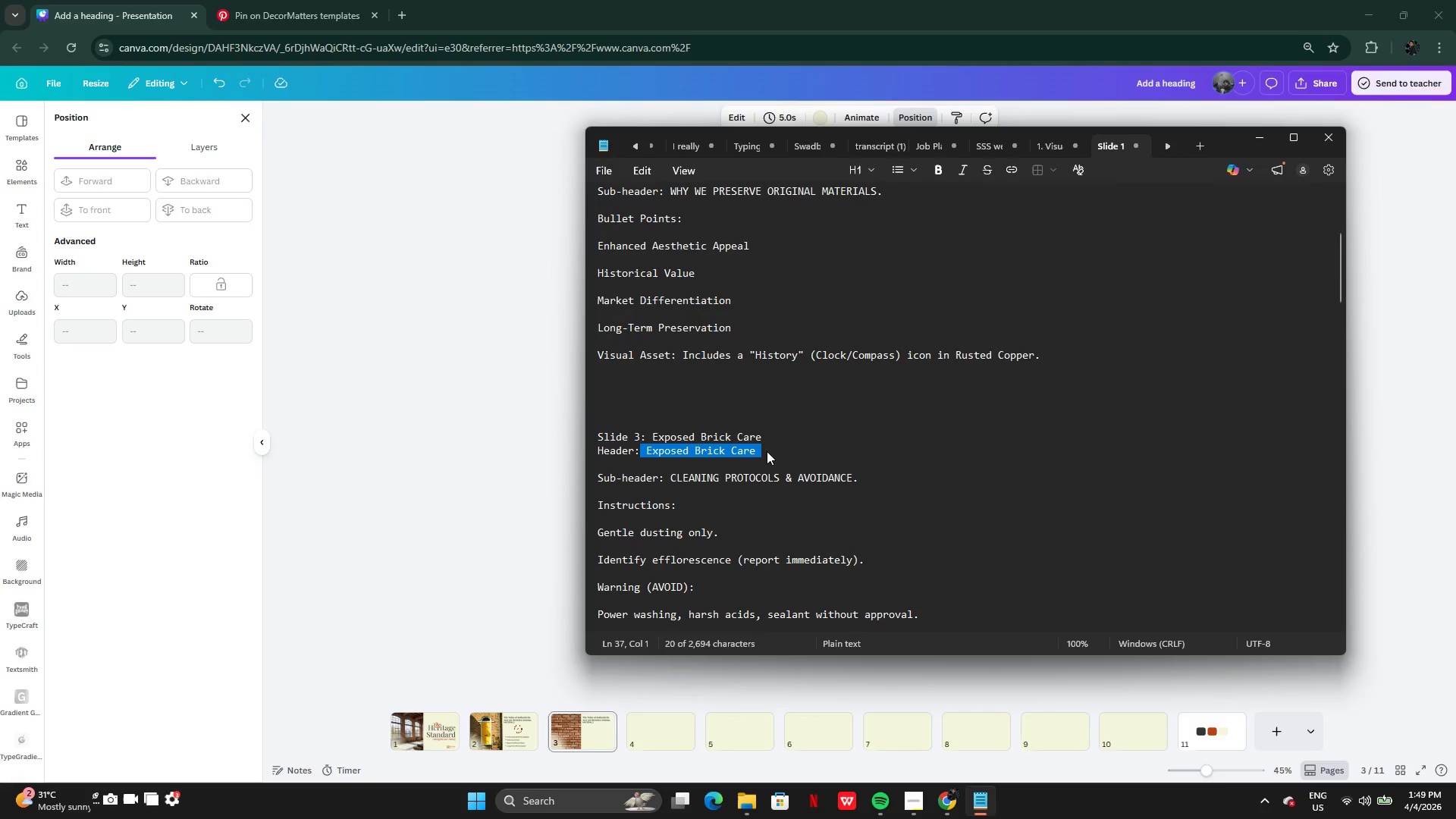 
key(Control+C)
 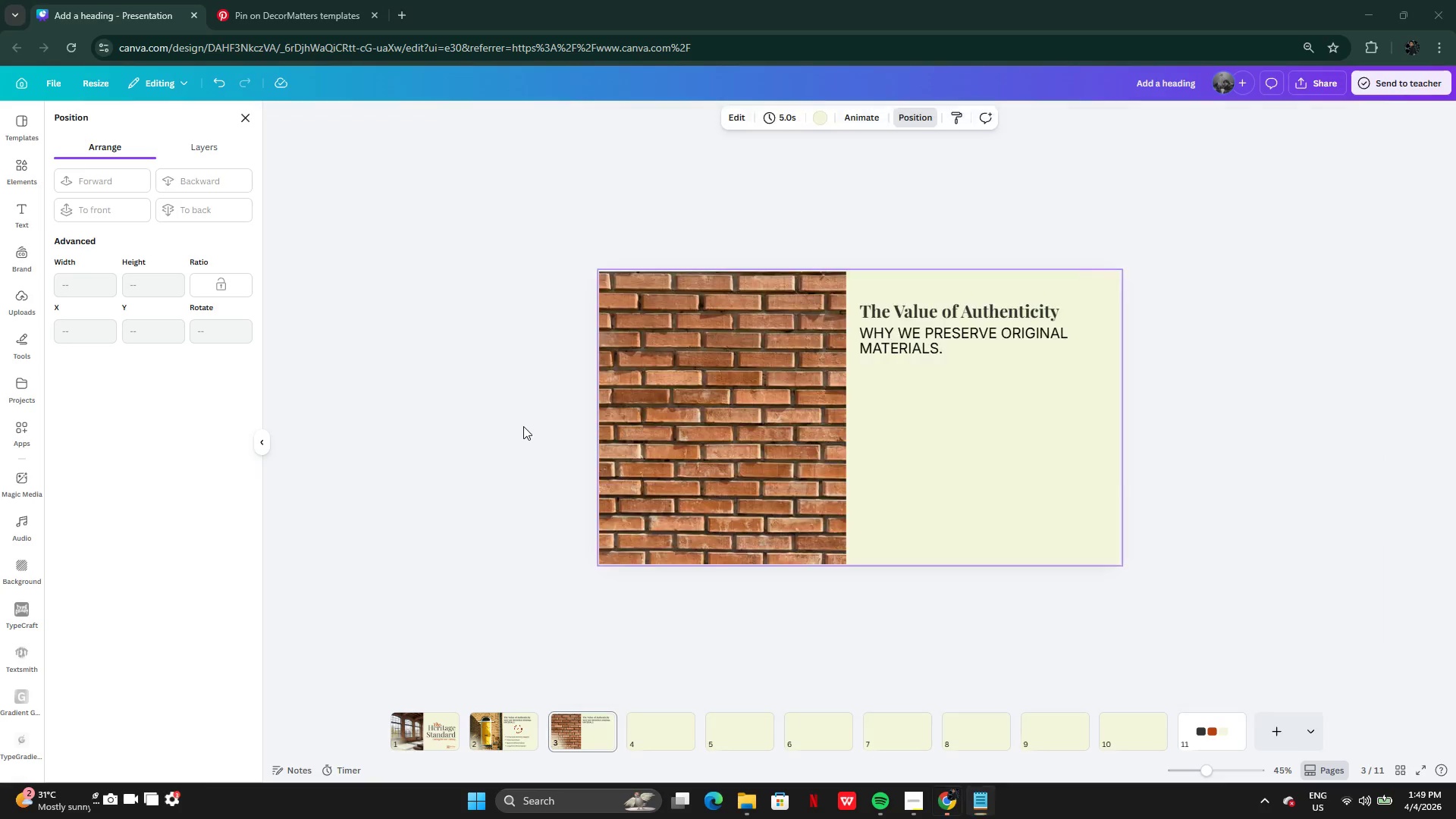 
left_click([523, 426])
 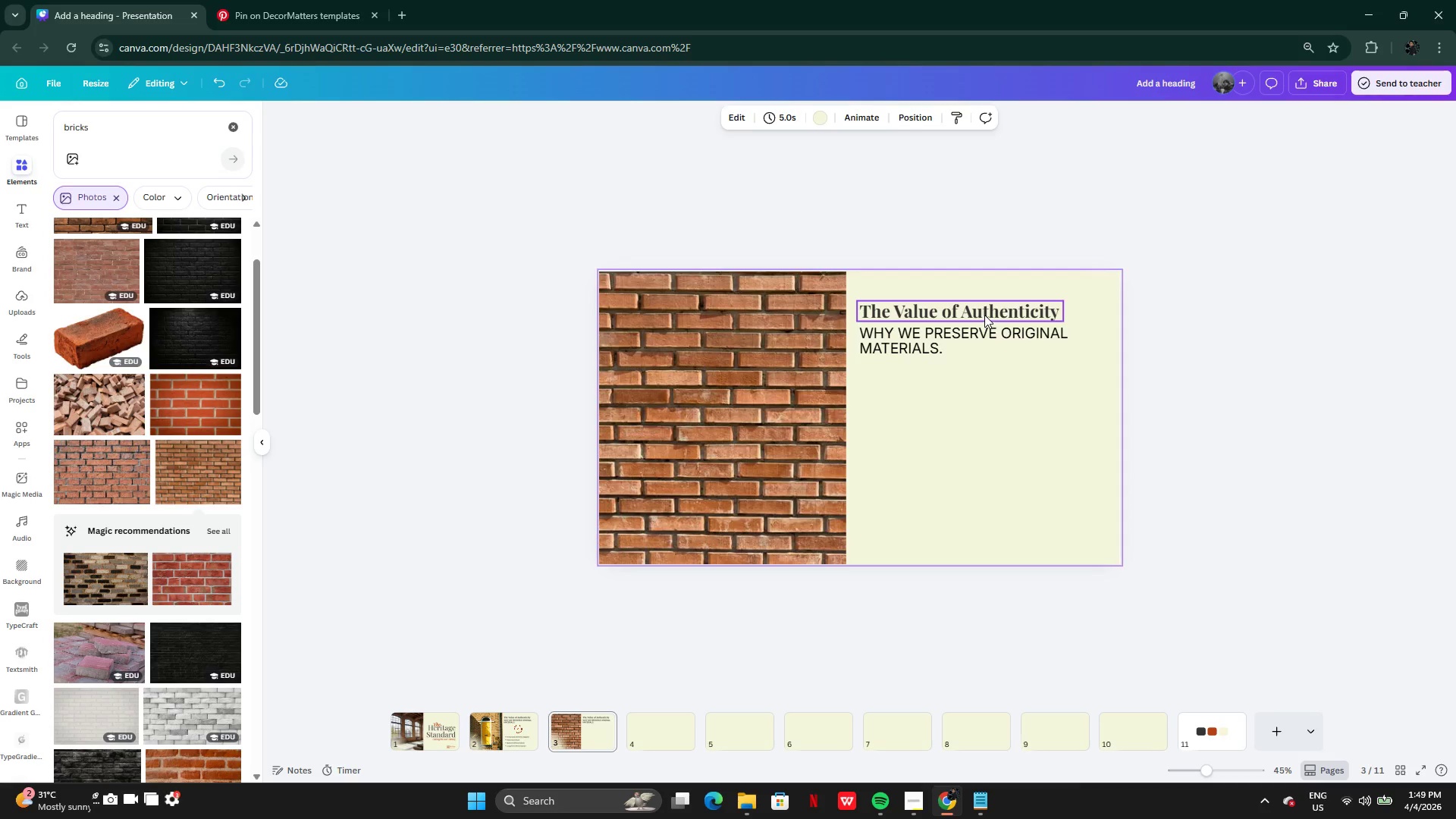 
double_click([984, 314])
 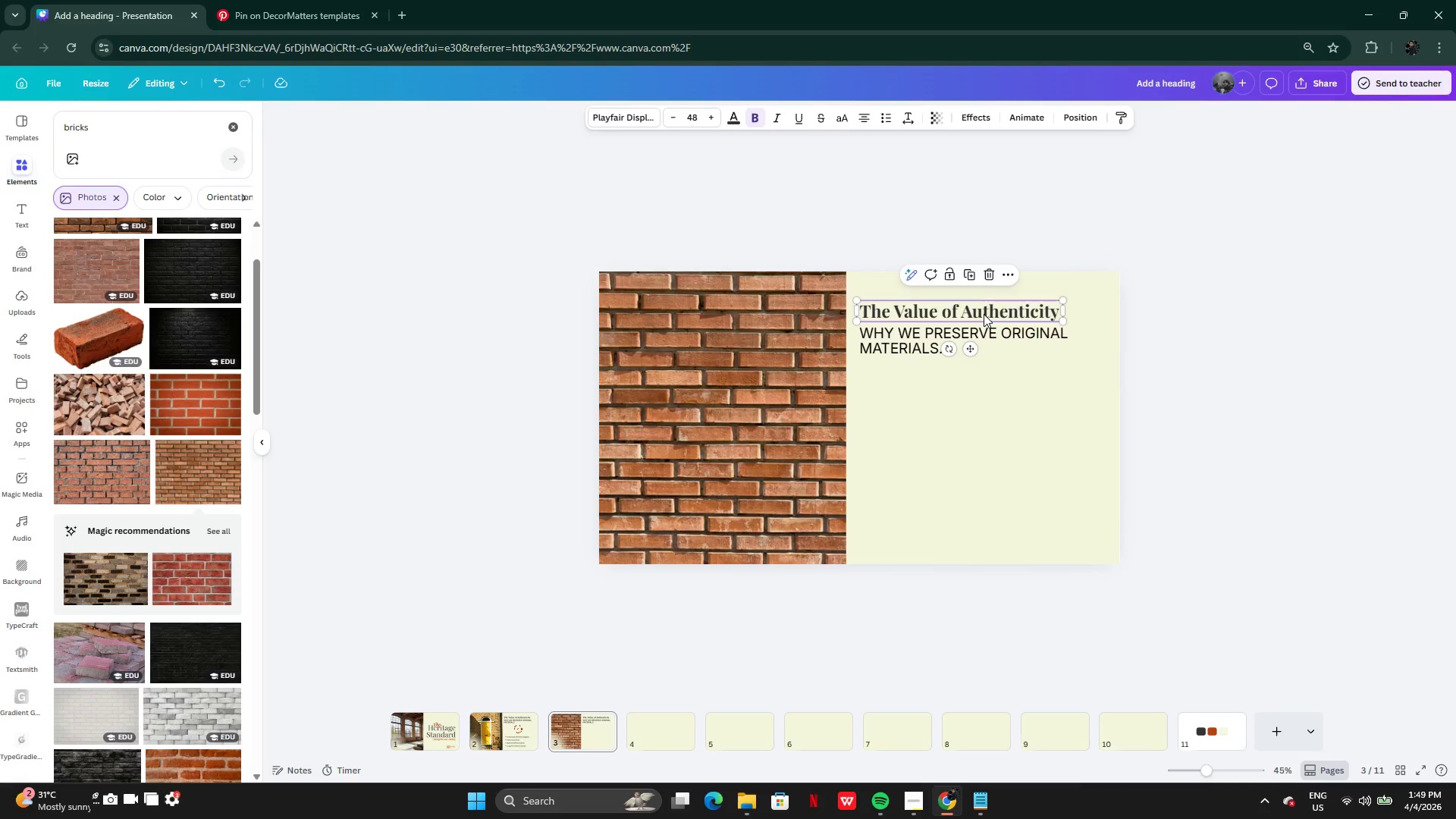 
key(Control+V)
 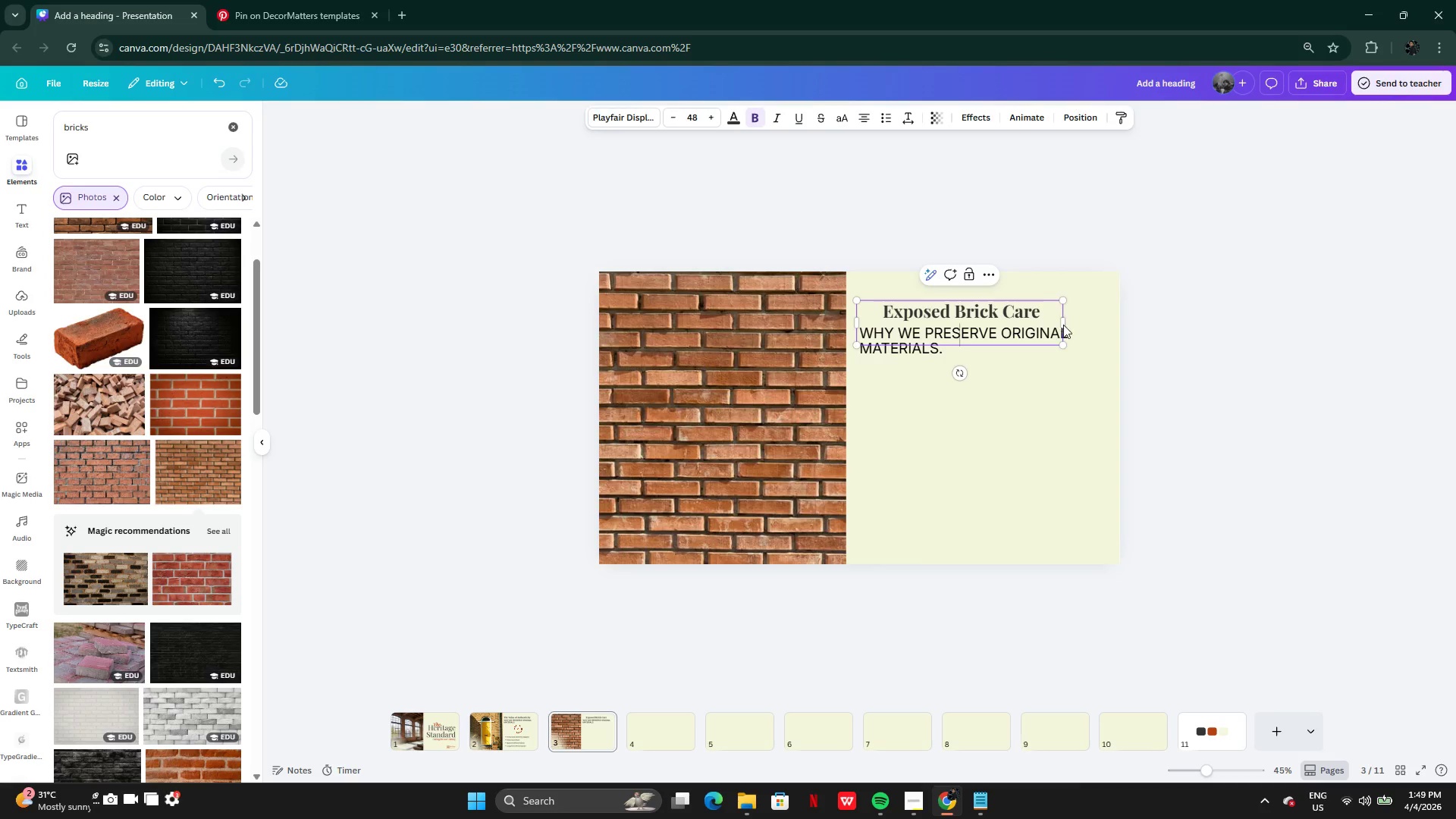 
left_click_drag(start_coordinate=[1066, 323], to_coordinate=[1060, 318])
 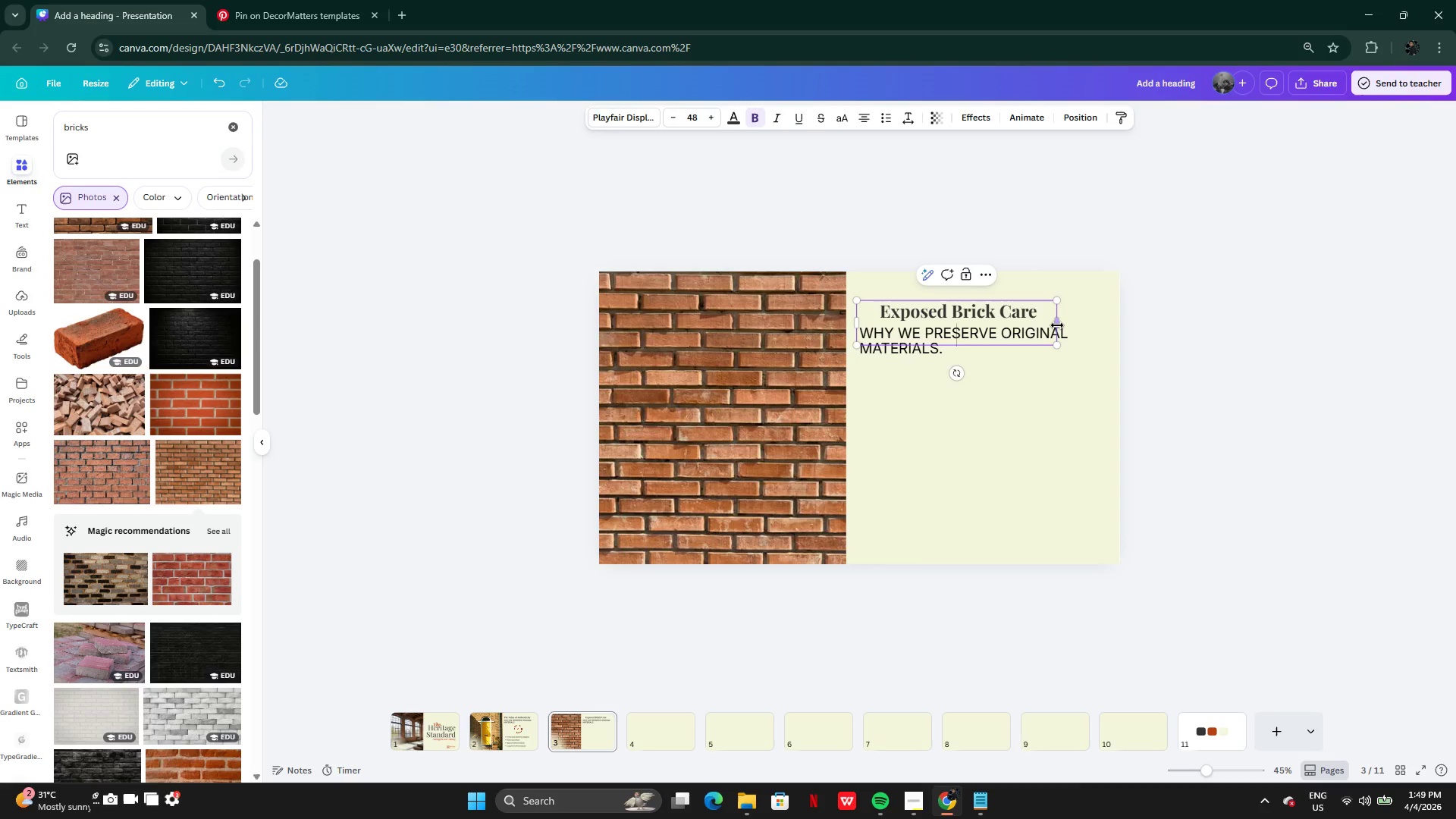 
left_click_drag(start_coordinate=[1058, 325], to_coordinate=[1023, 318])
 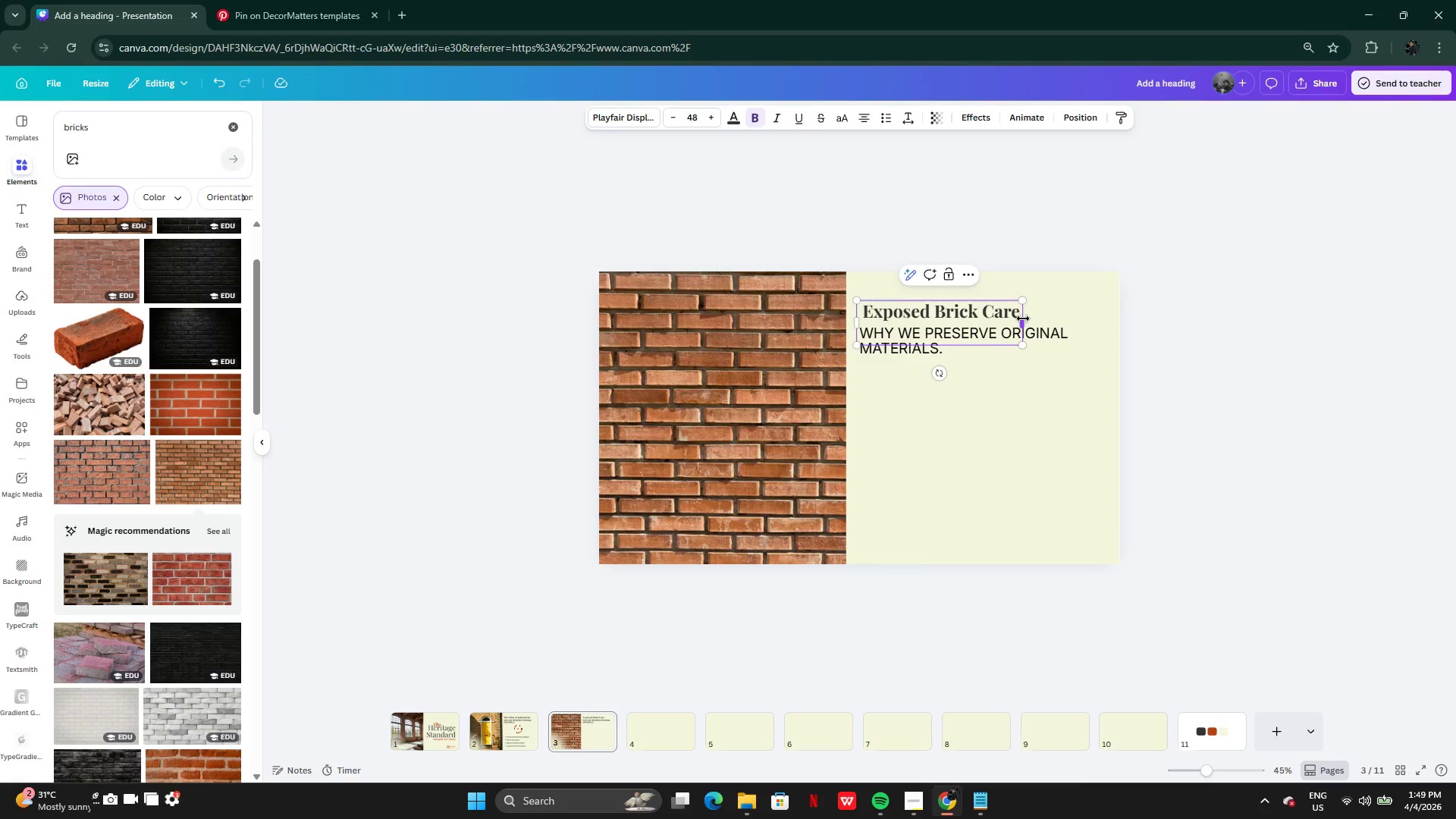 
key(Control+ControlLeft)
 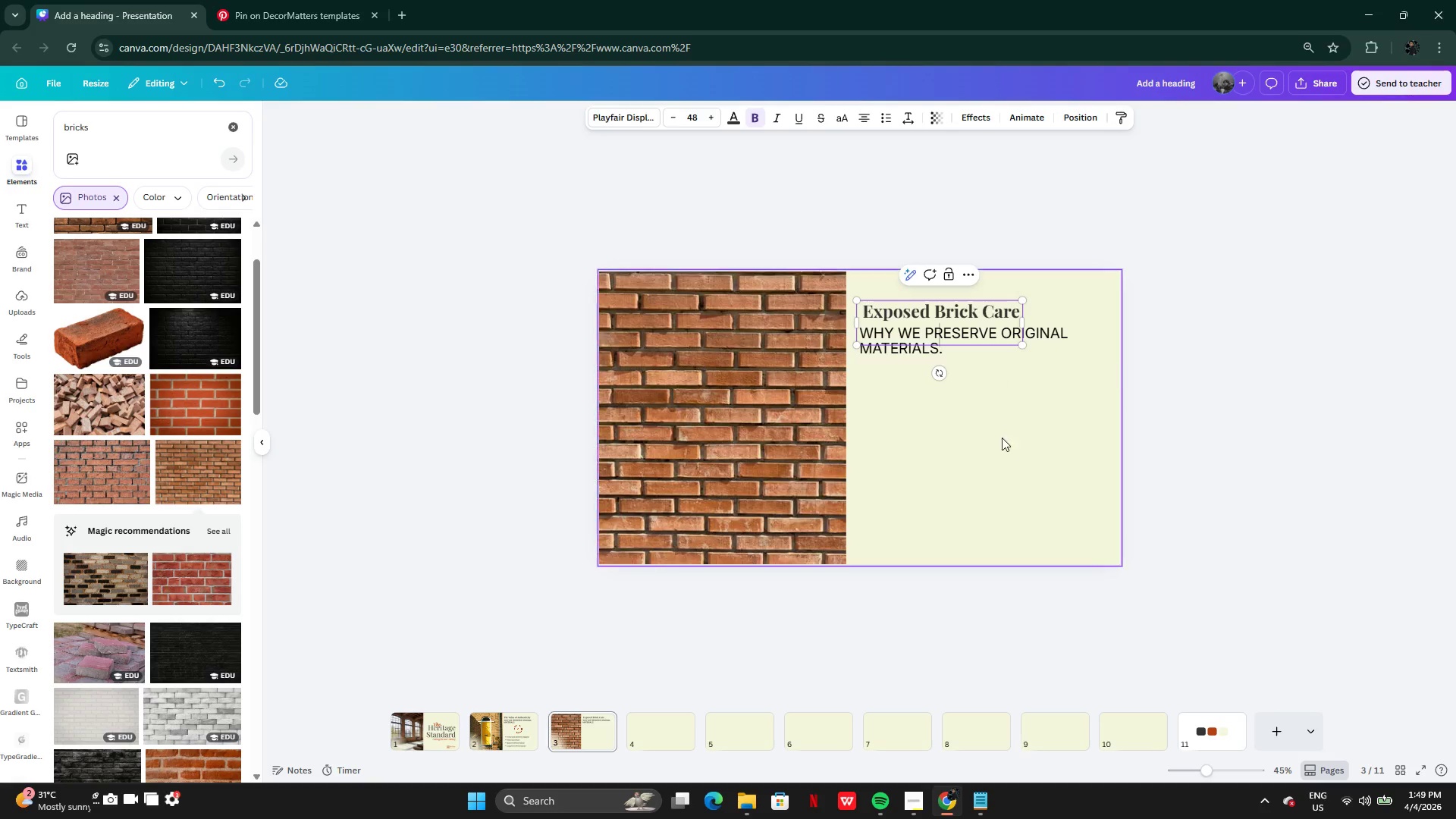 
left_click([976, 805])
 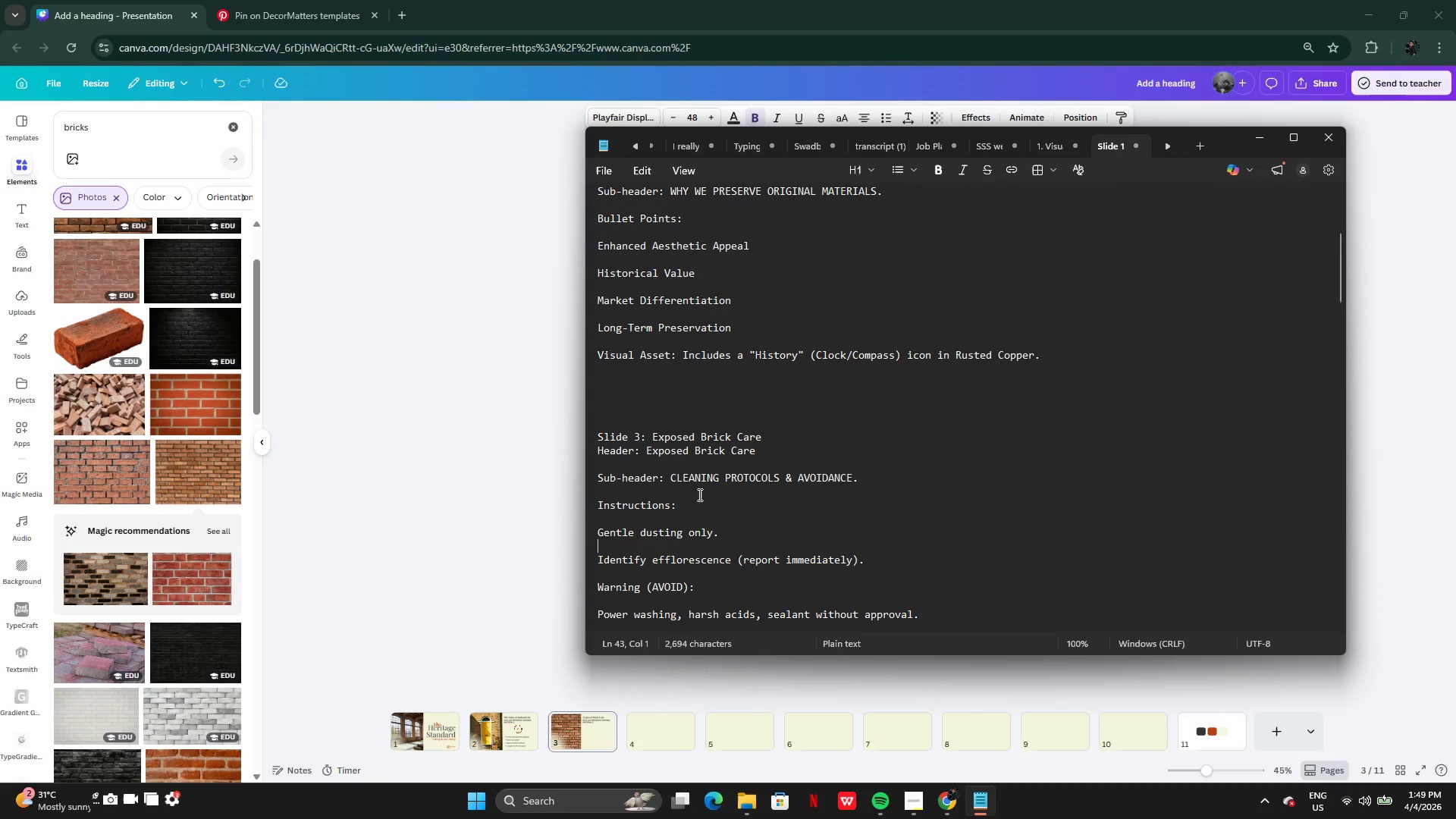 
left_click_drag(start_coordinate=[669, 474], to_coordinate=[858, 469])
 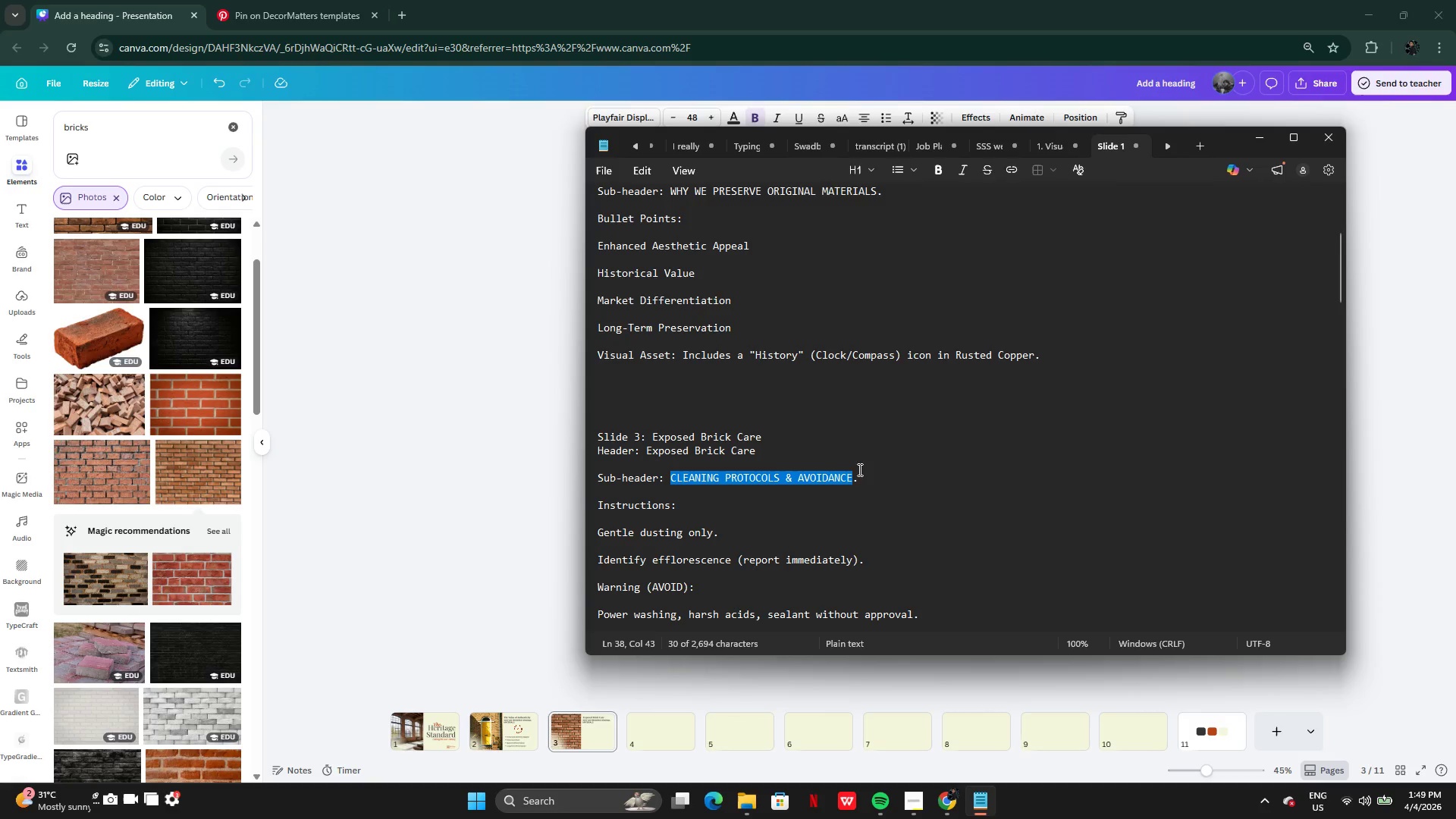 
key(Control+C)